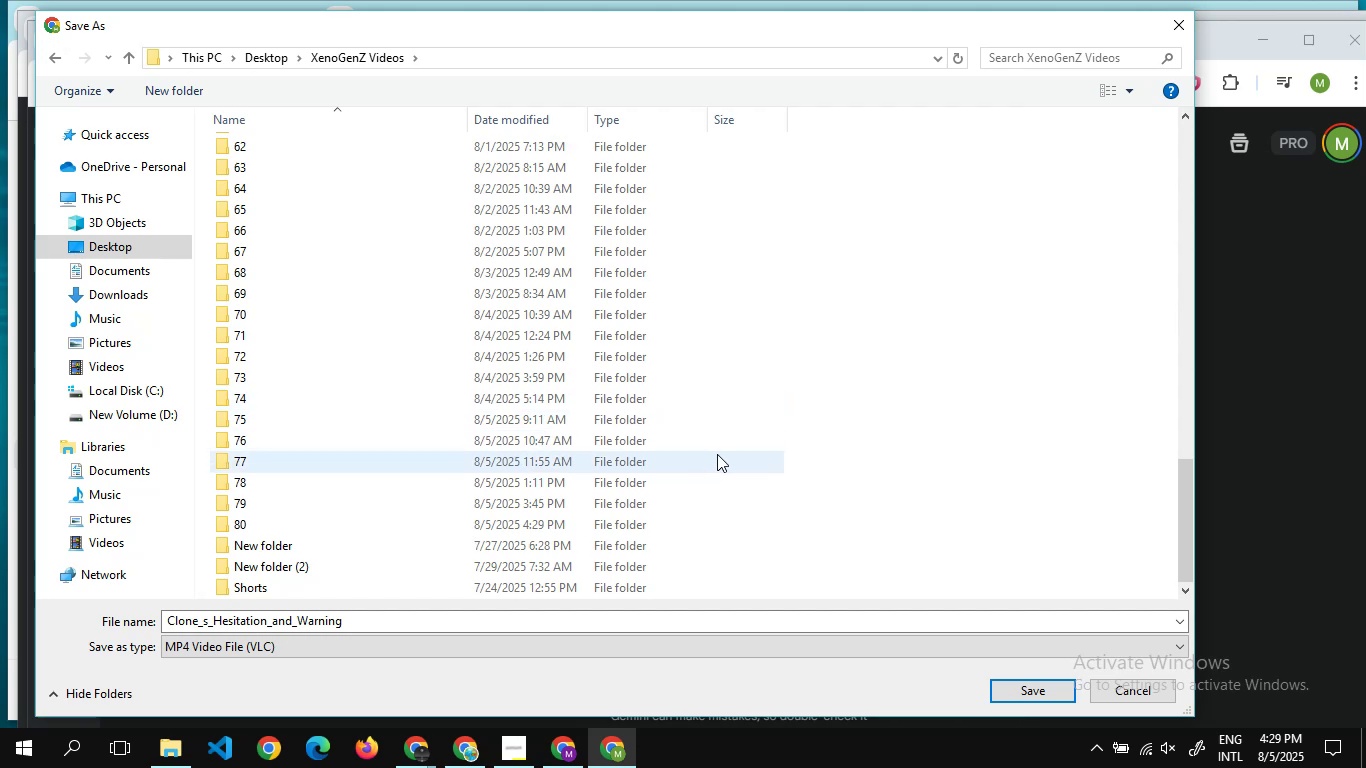 
double_click([412, 526])
 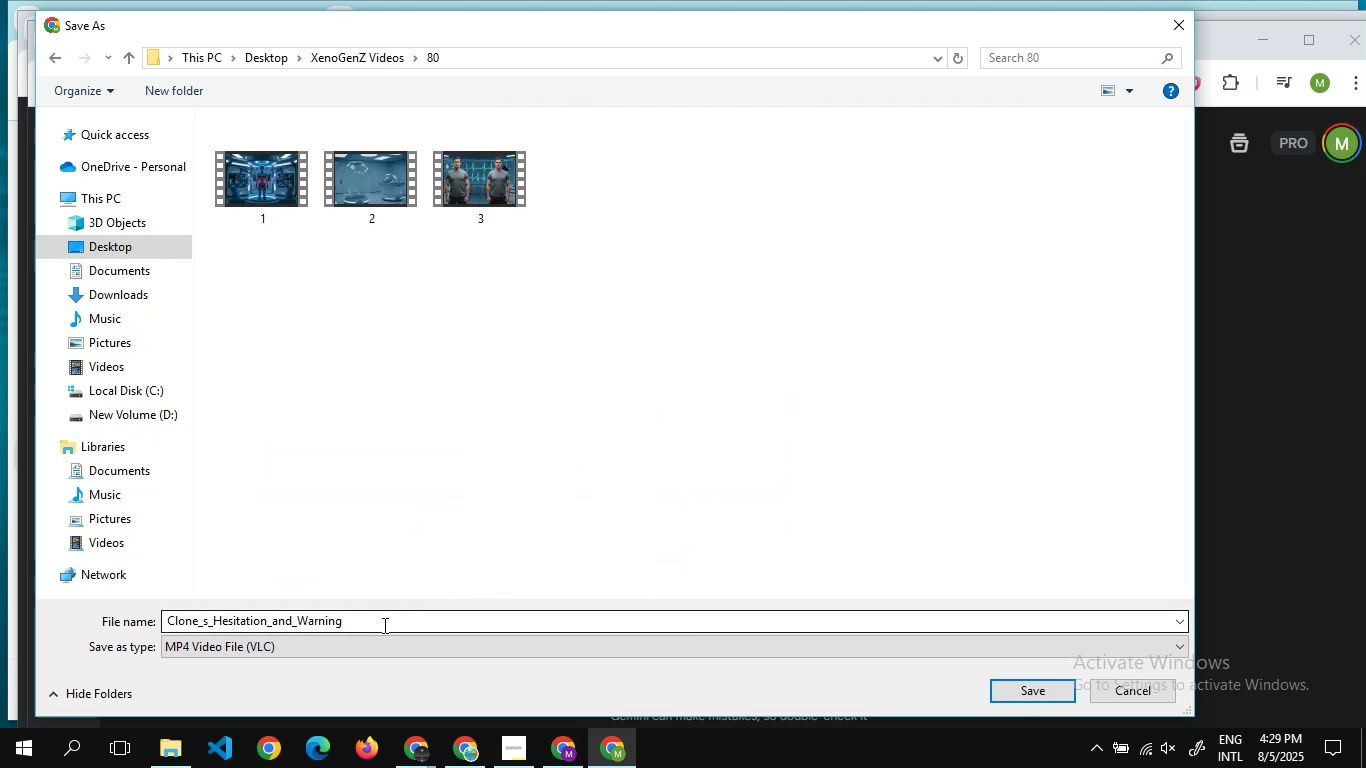 
left_click([383, 625])
 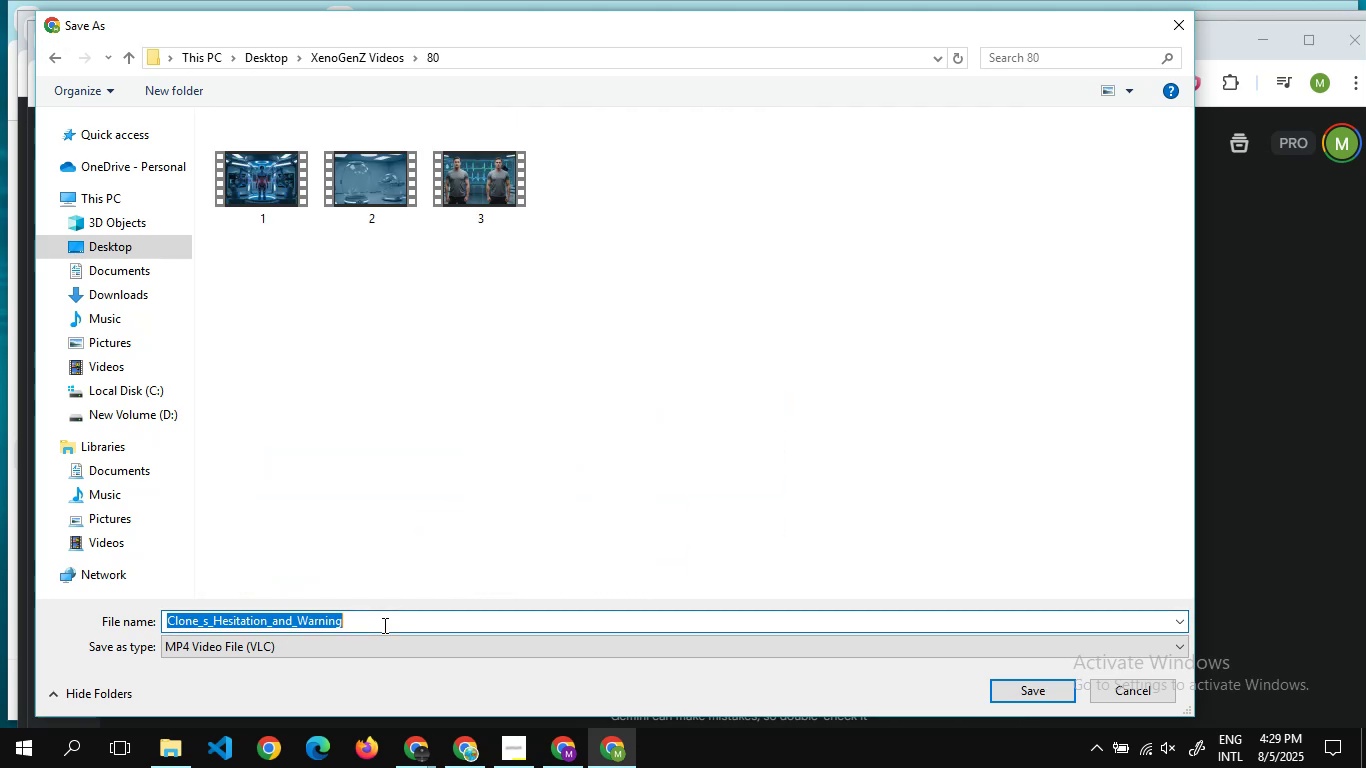 
key(4)
 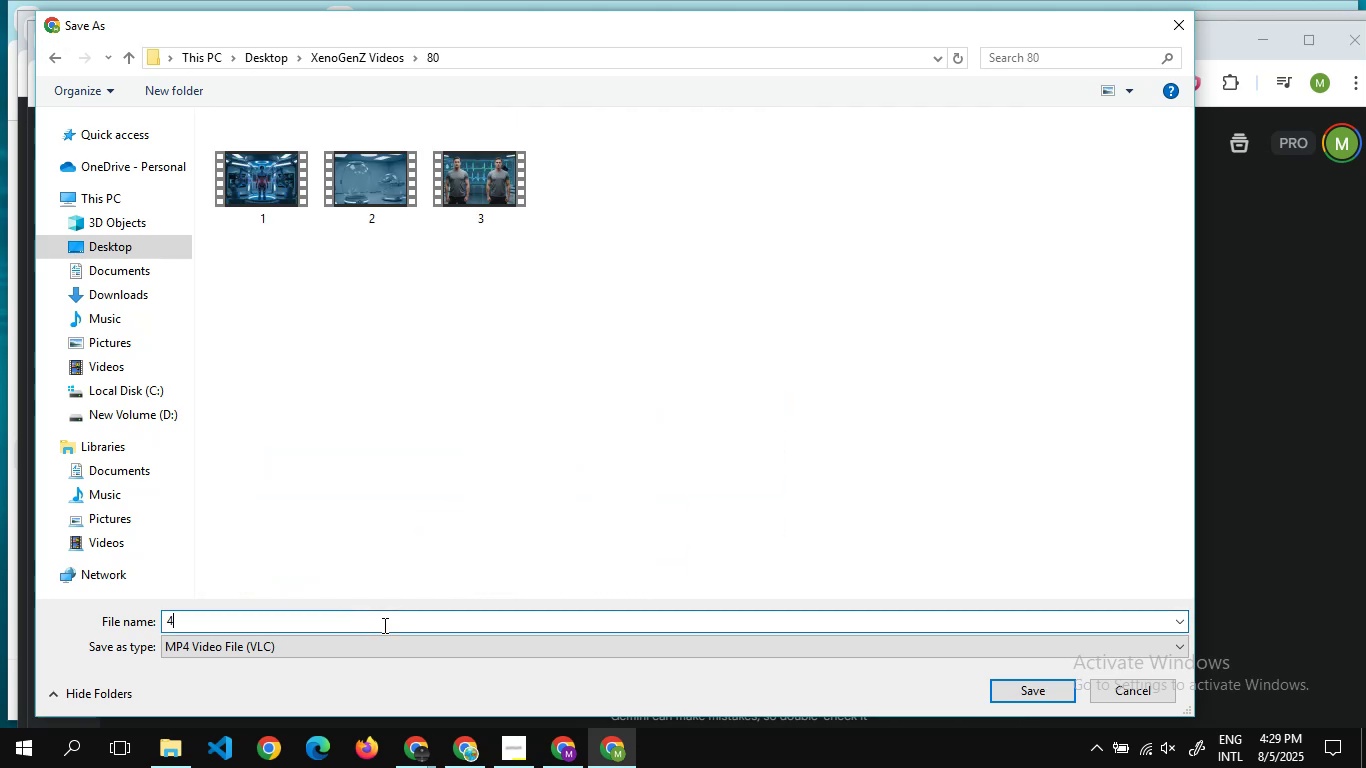 
key(Enter)
 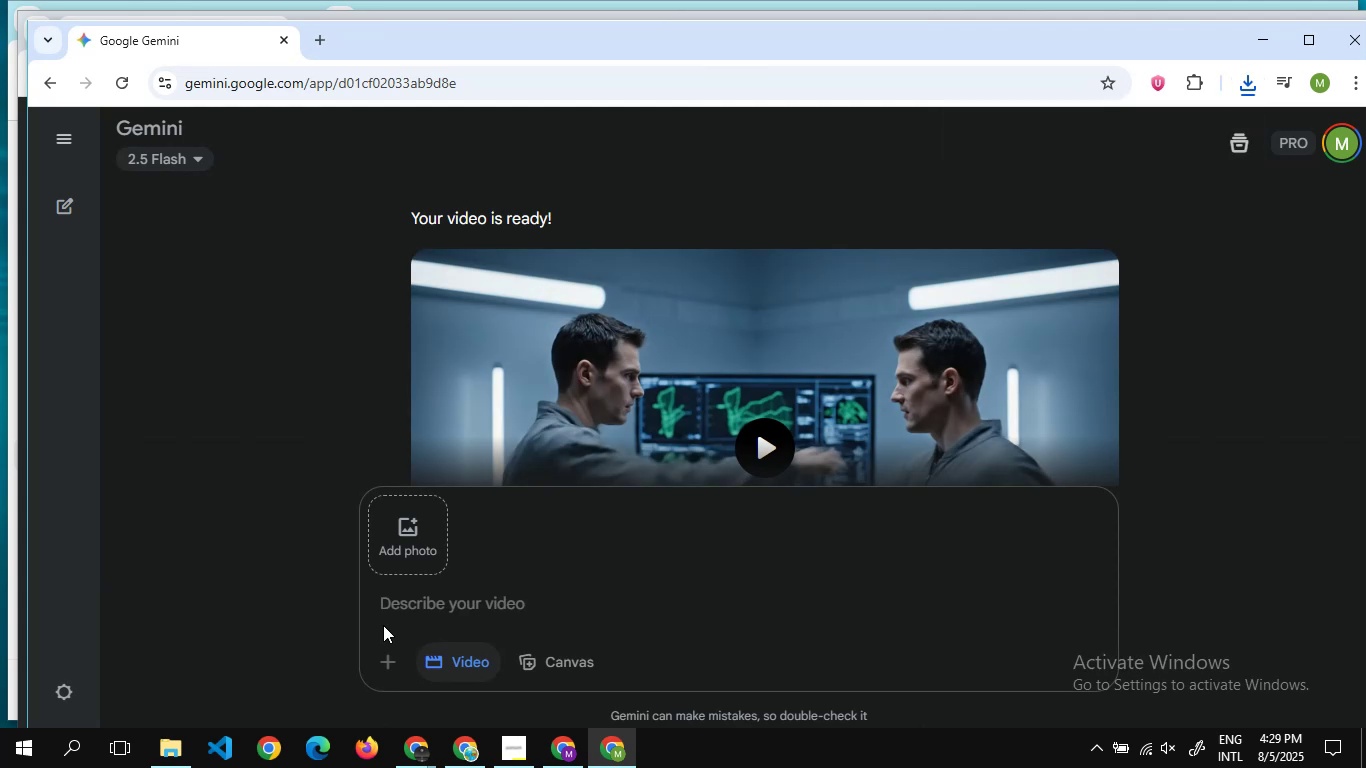 
wait(16.47)
 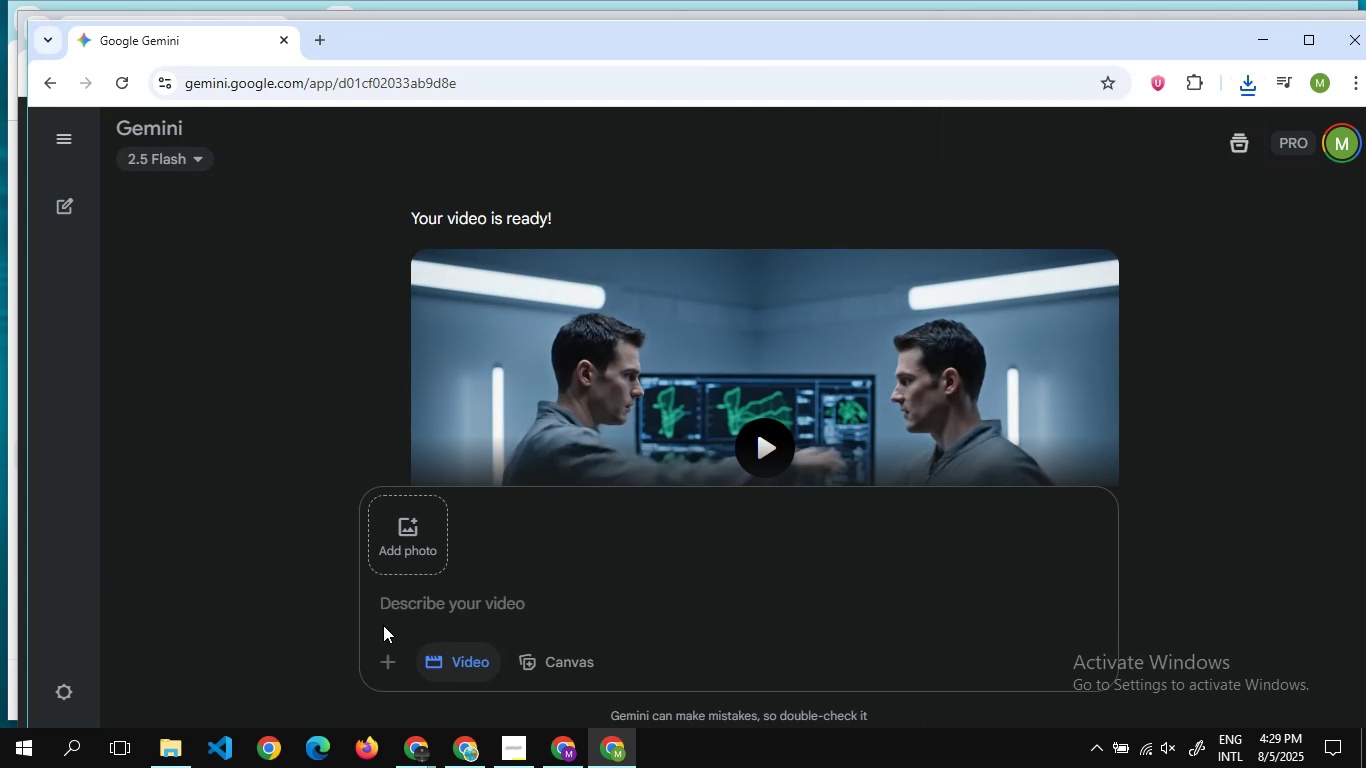 
scroll: coordinate [615, 396], scroll_direction: down, amount: 2.0
 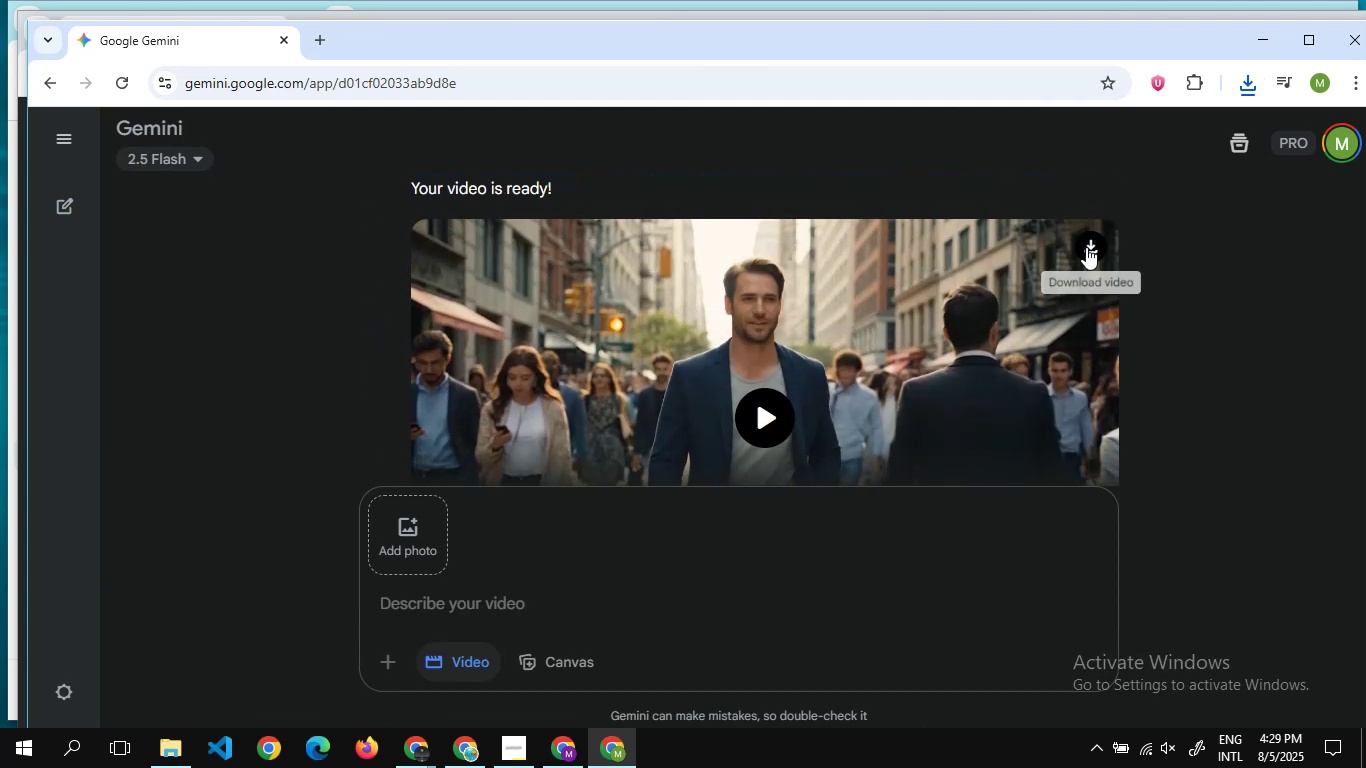 
left_click([1086, 247])
 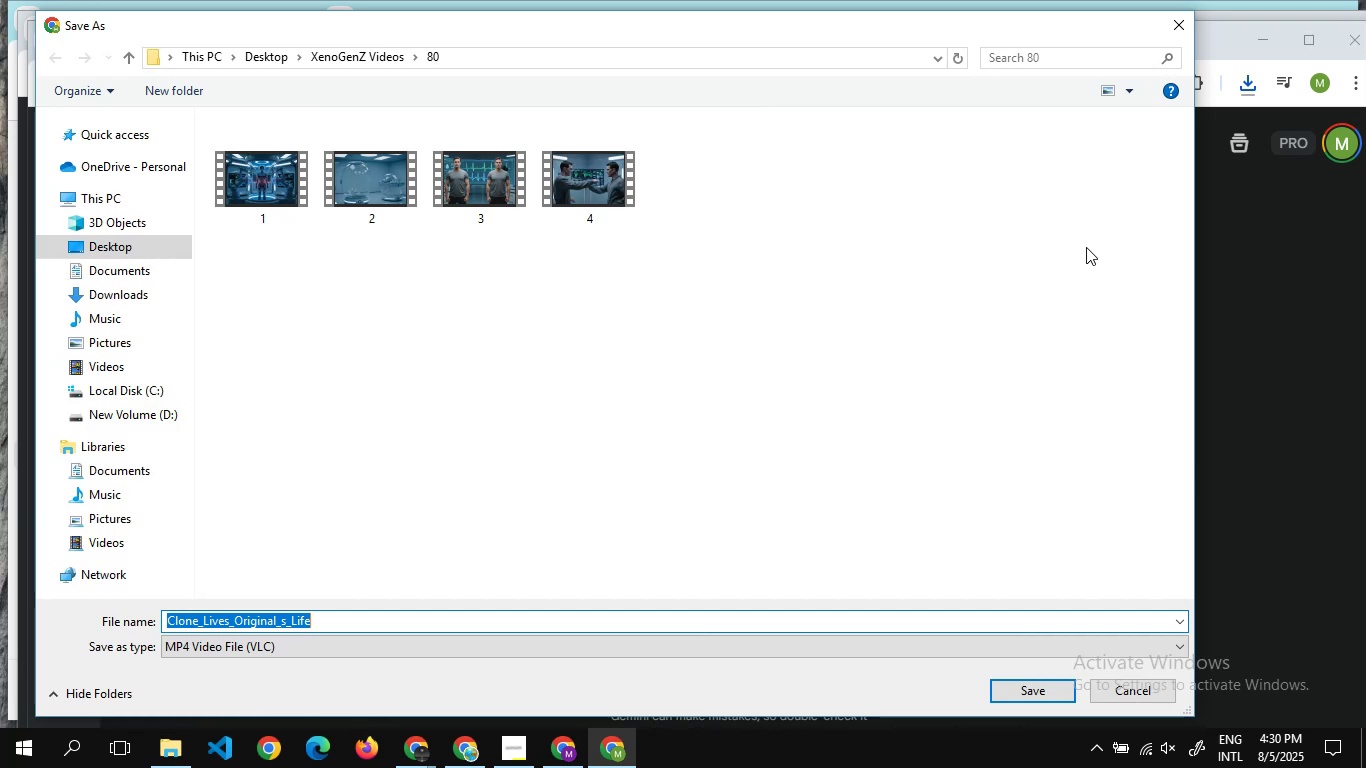 
wait(13.06)
 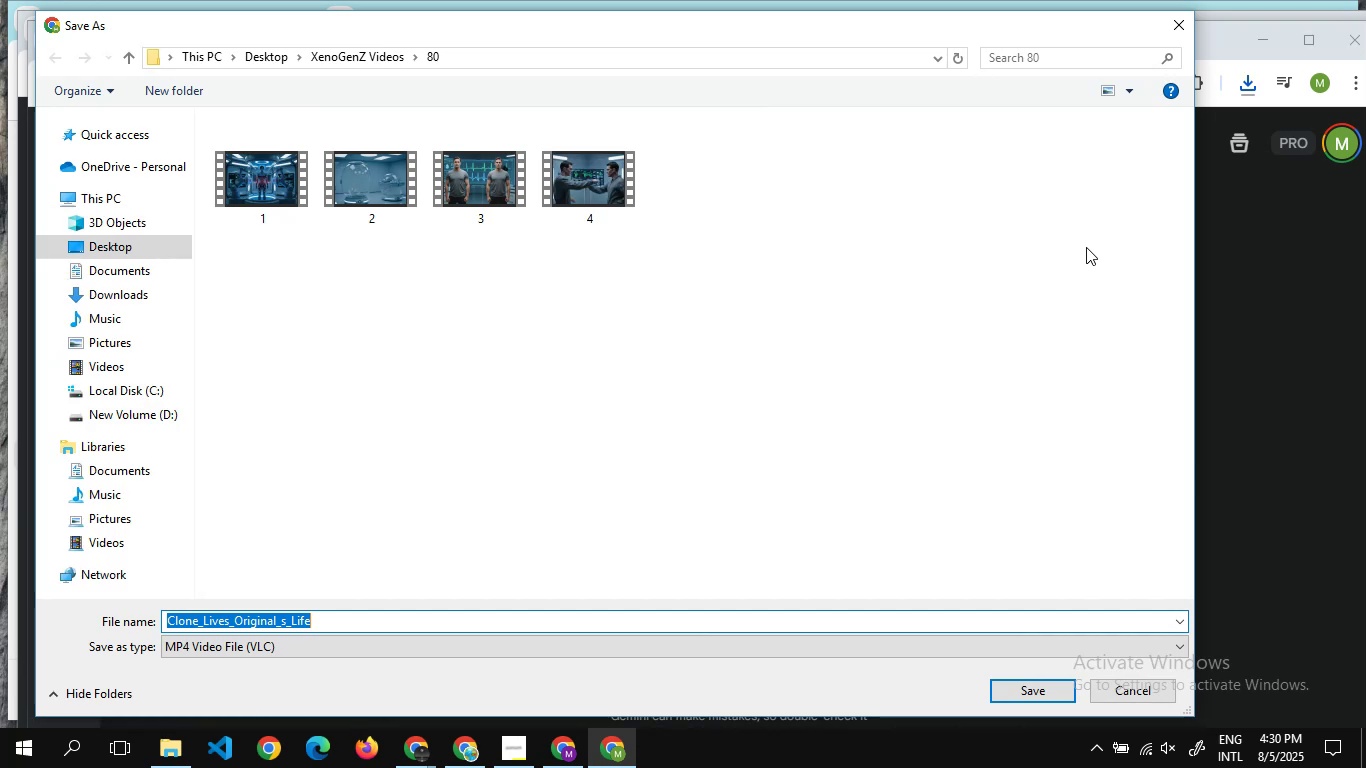 
key(5)
 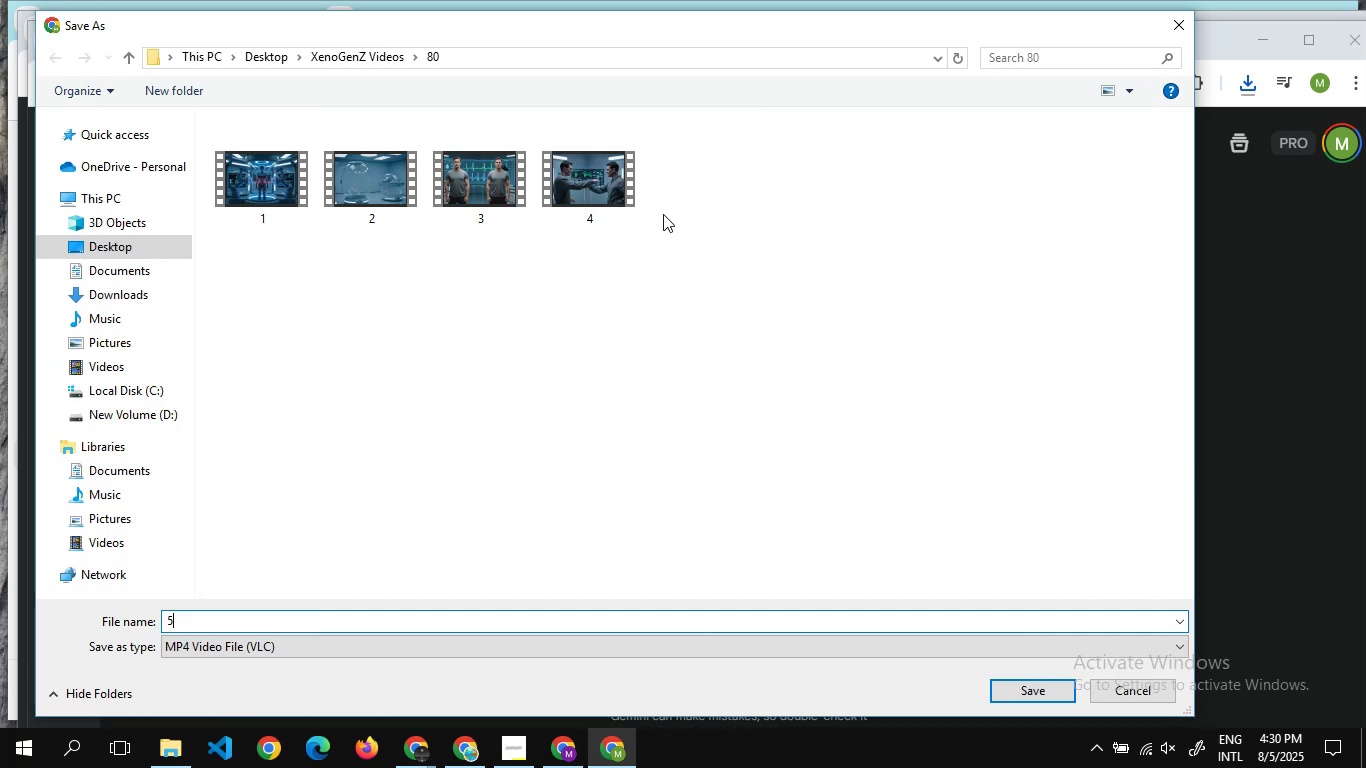 
key(Enter)
 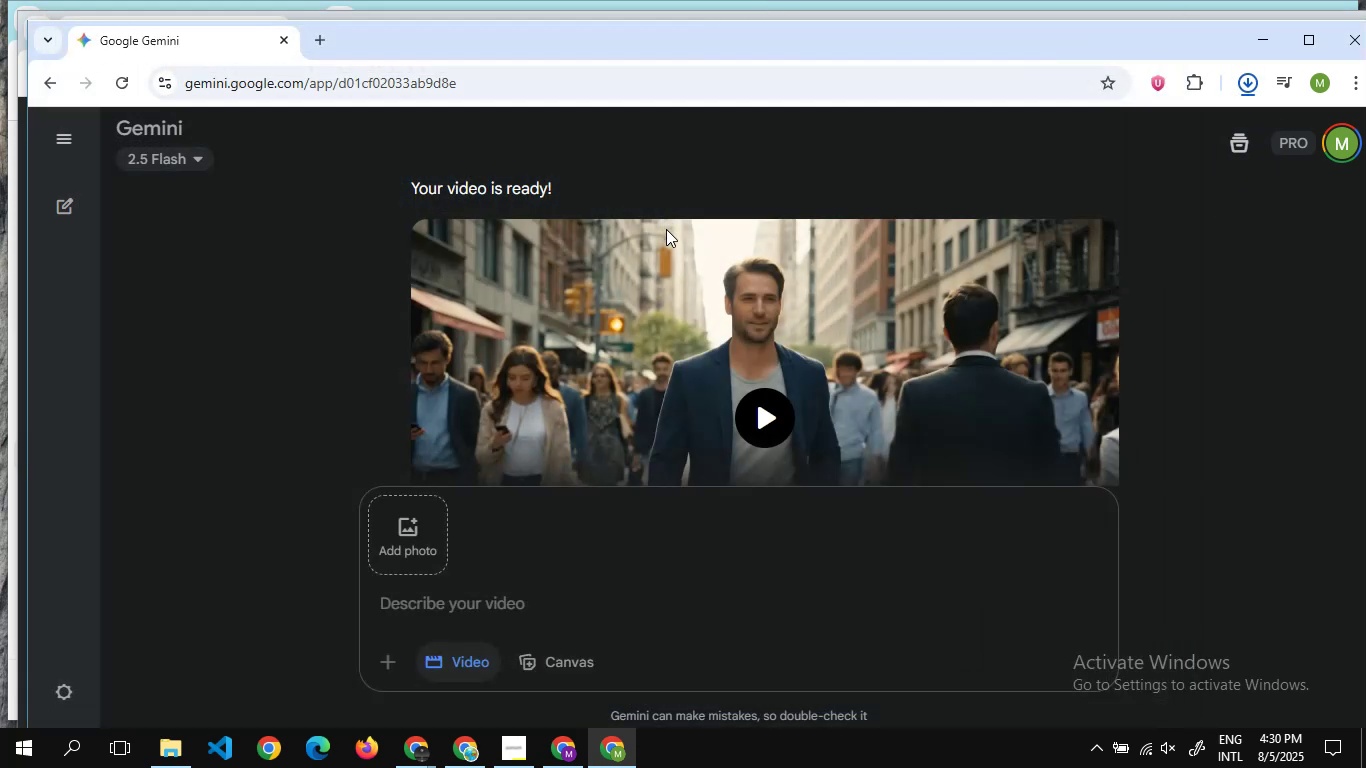 
scroll: coordinate [738, 314], scroll_direction: down, amount: 7.0
 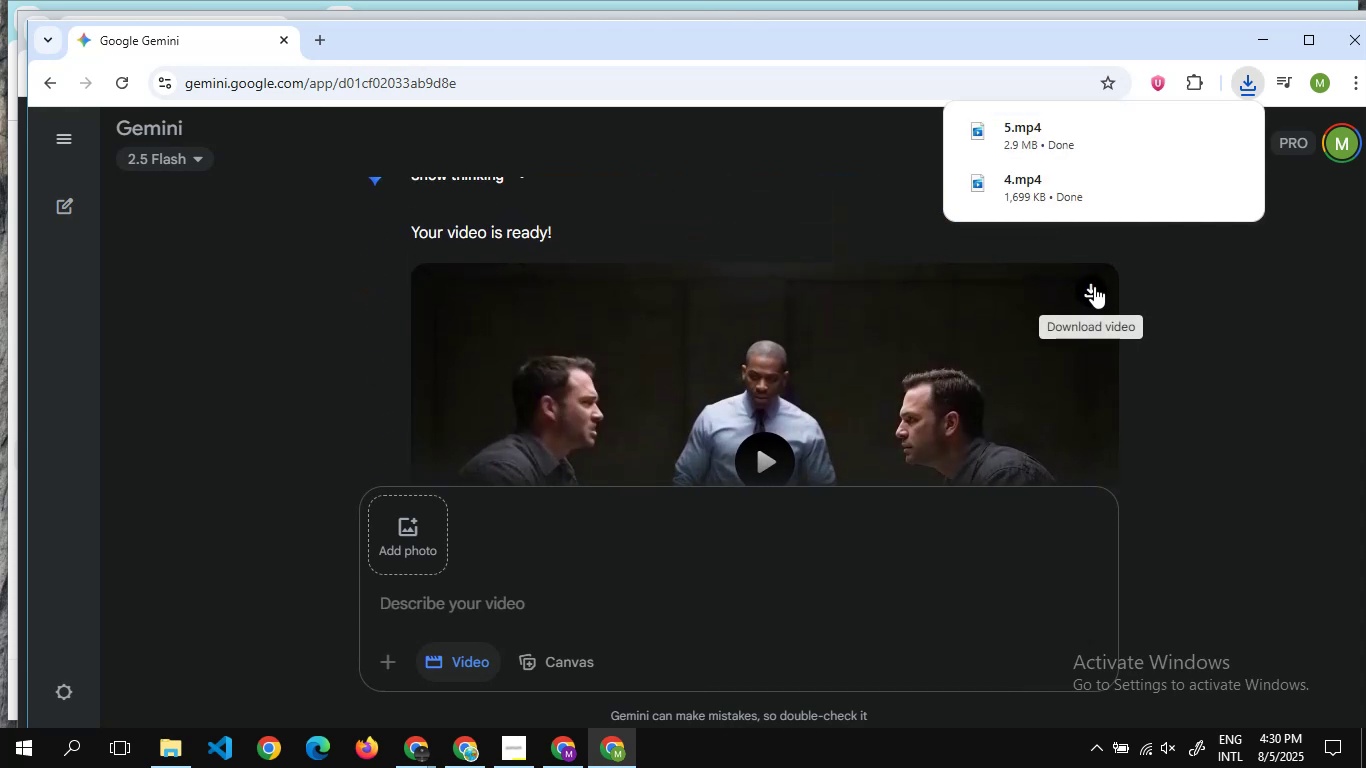 
left_click([1094, 286])
 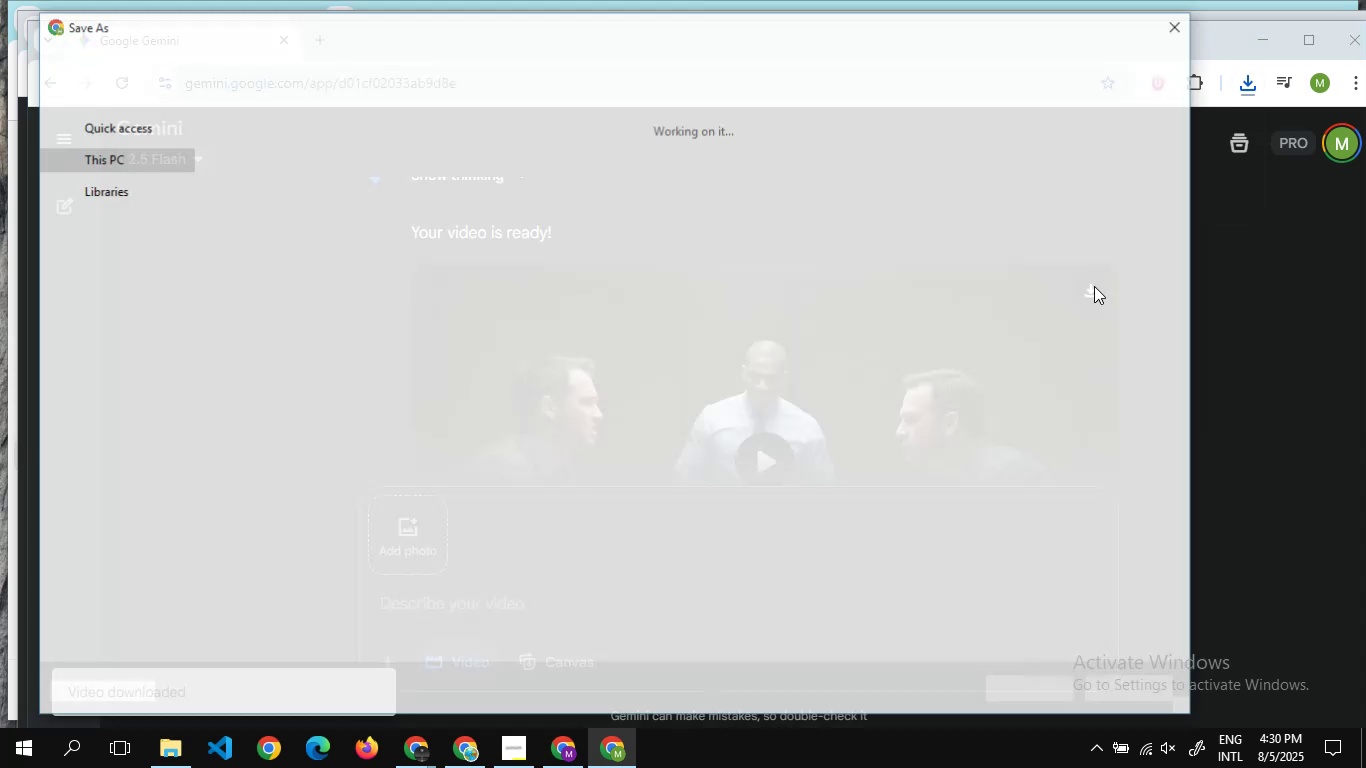 
wait(5.57)
 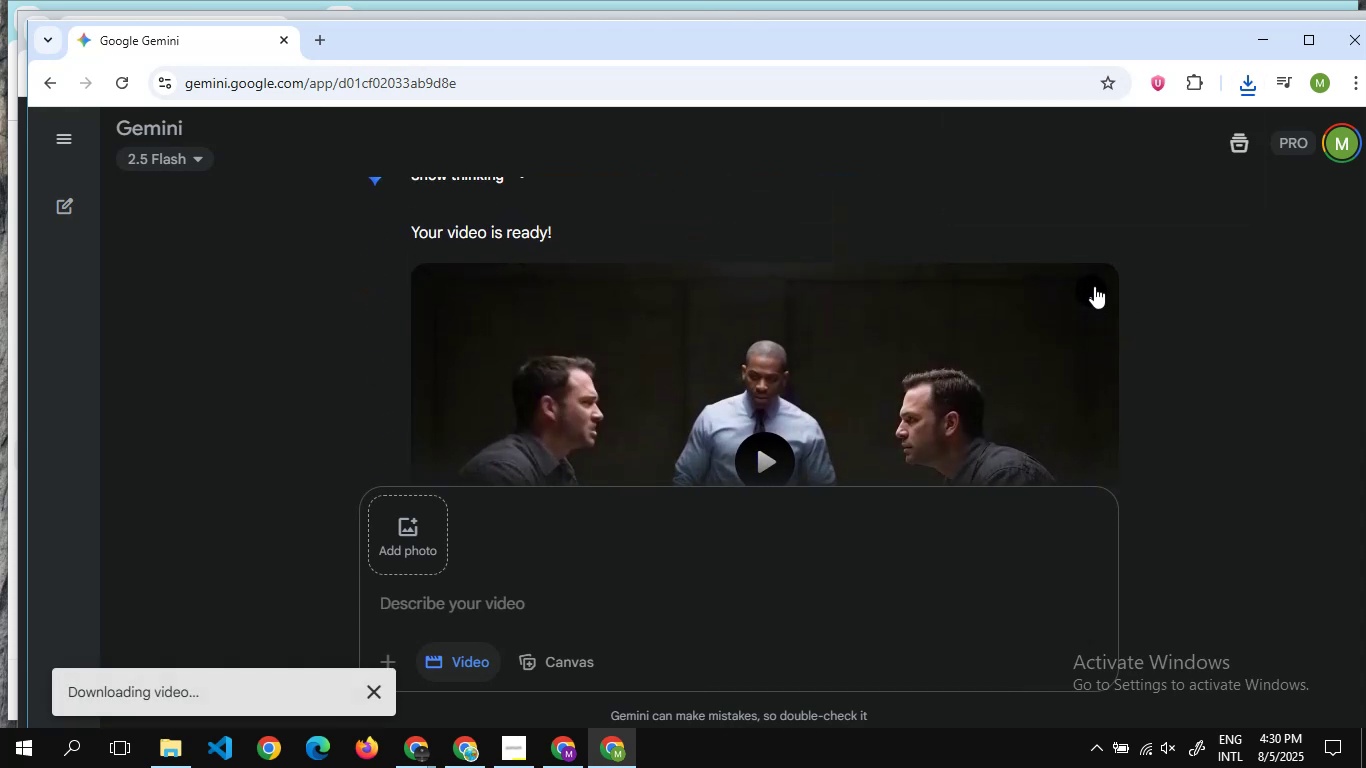 
key(6)
 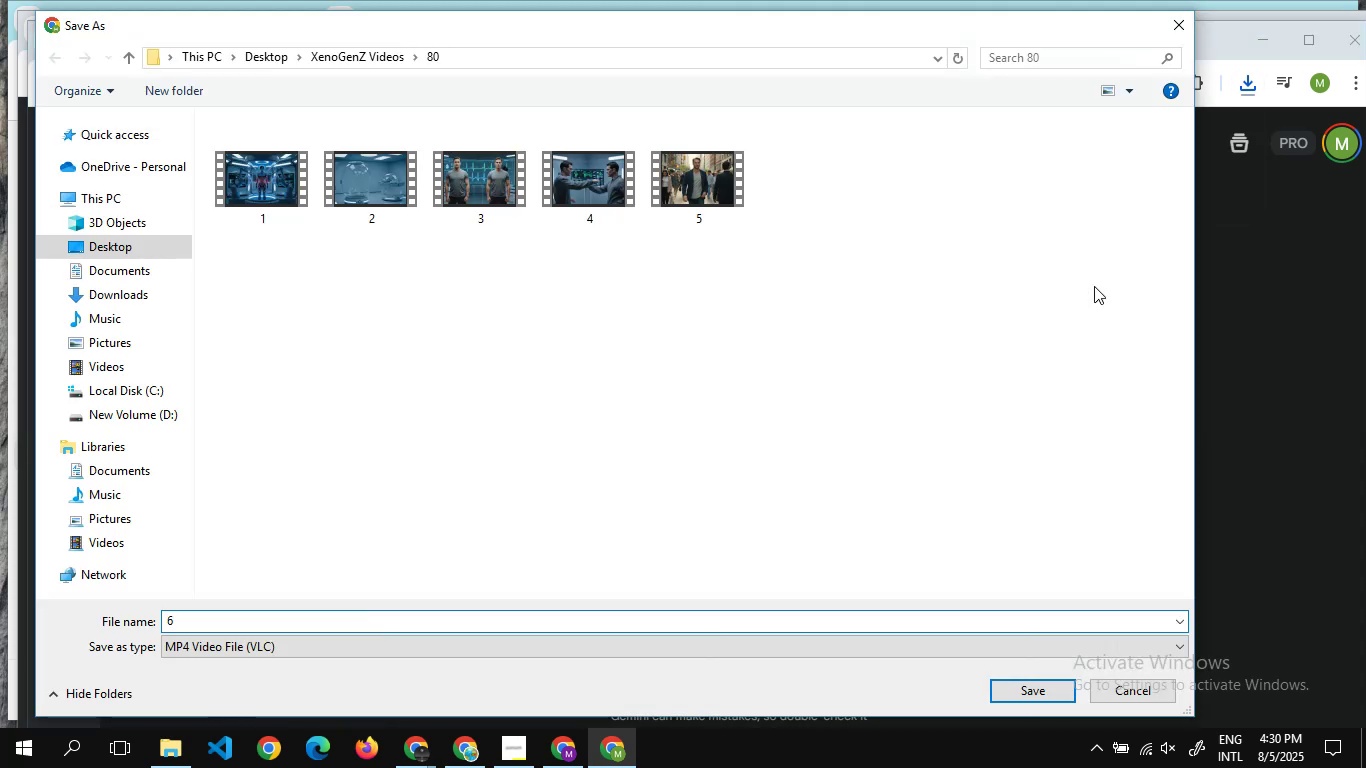 
key(Enter)
 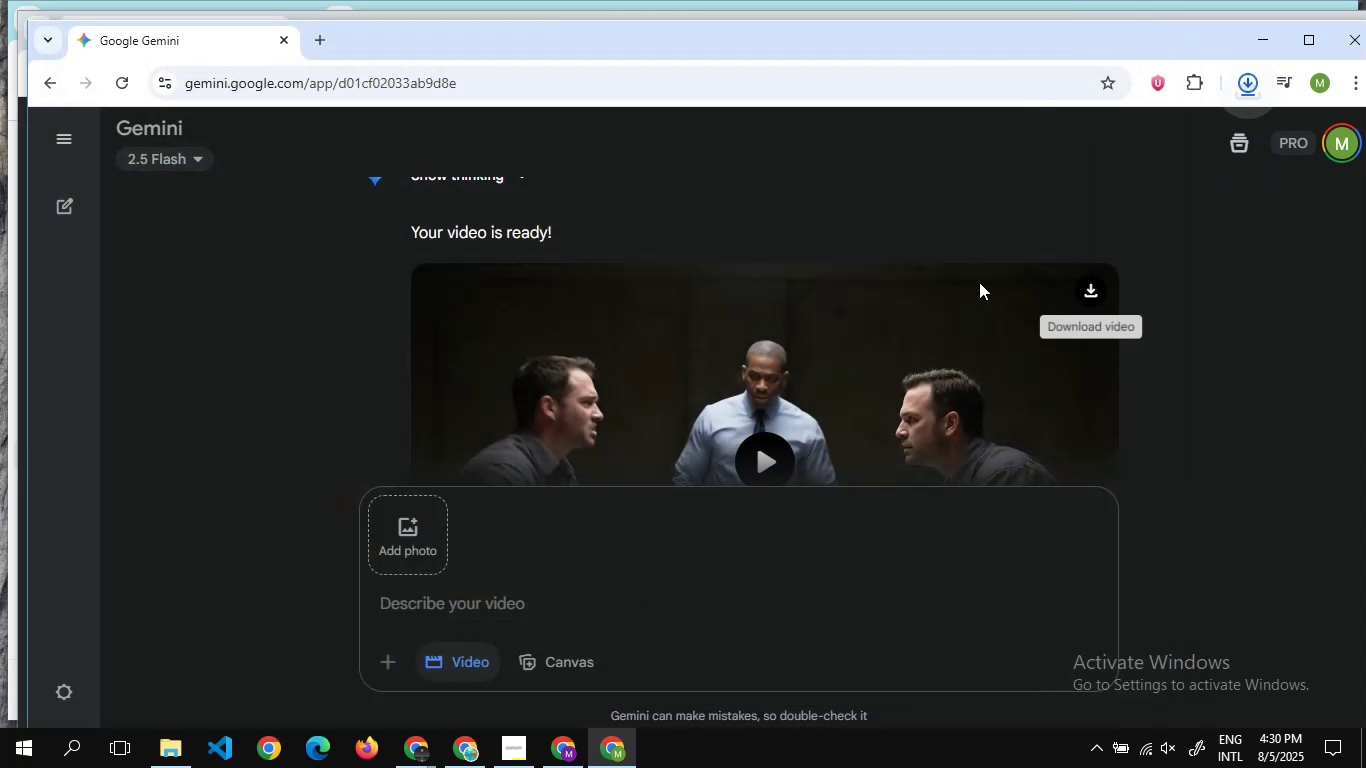 
scroll: coordinate [829, 317], scroll_direction: down, amount: 4.0
 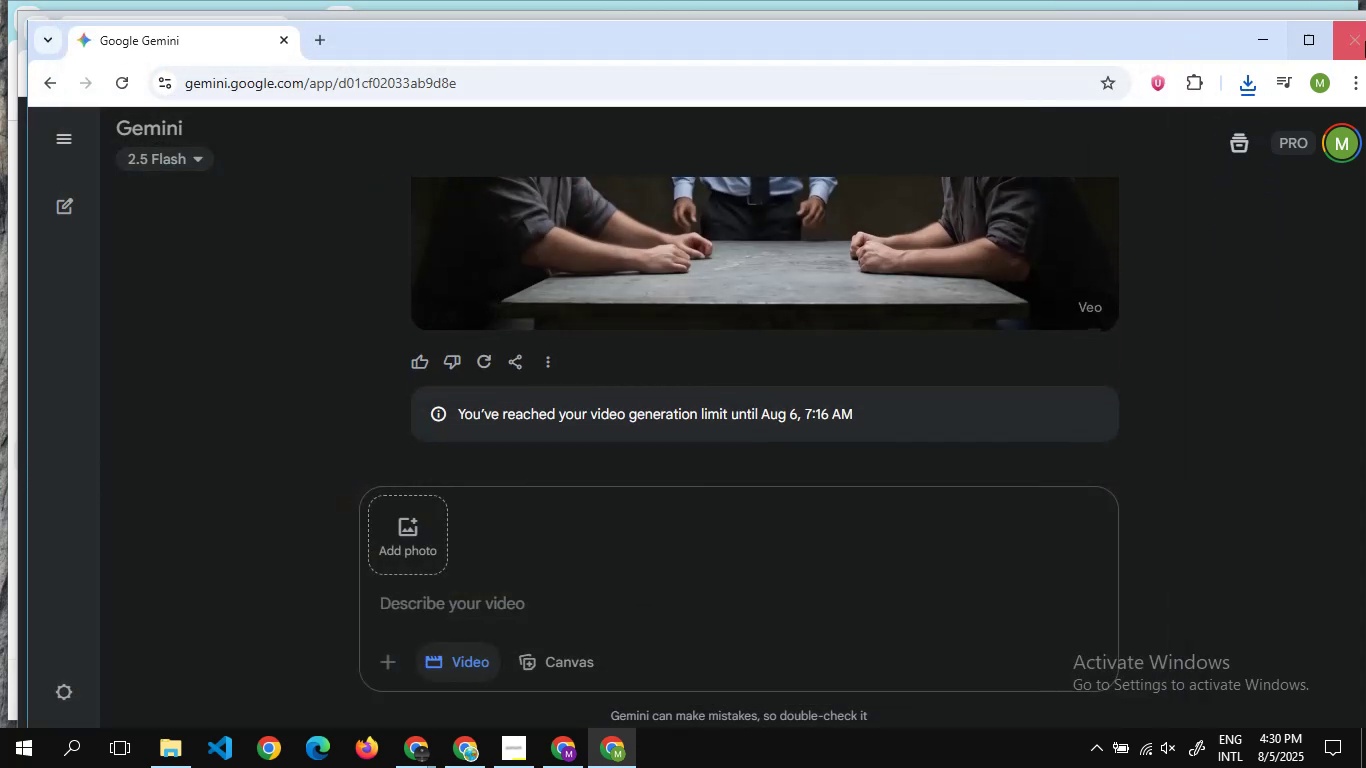 
left_click([1365, 36])
 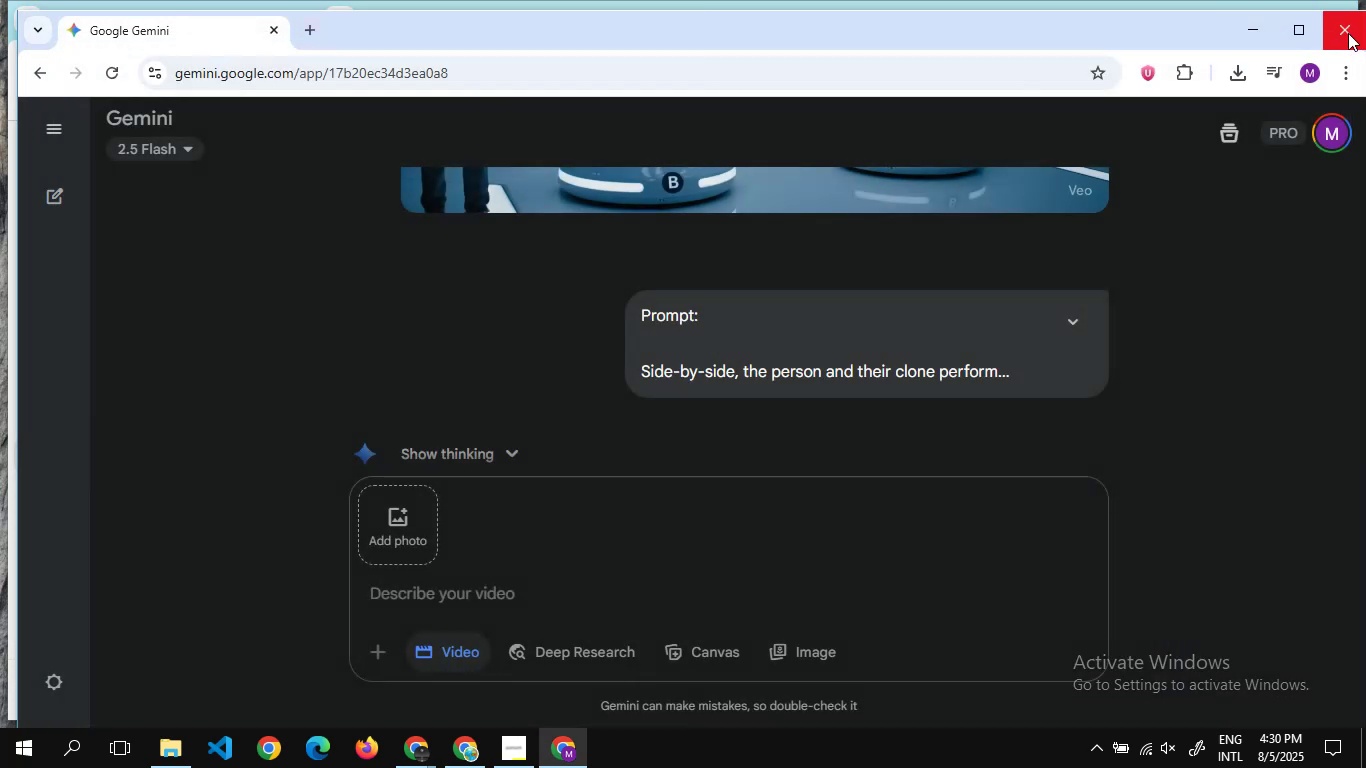 
left_click([1348, 33])
 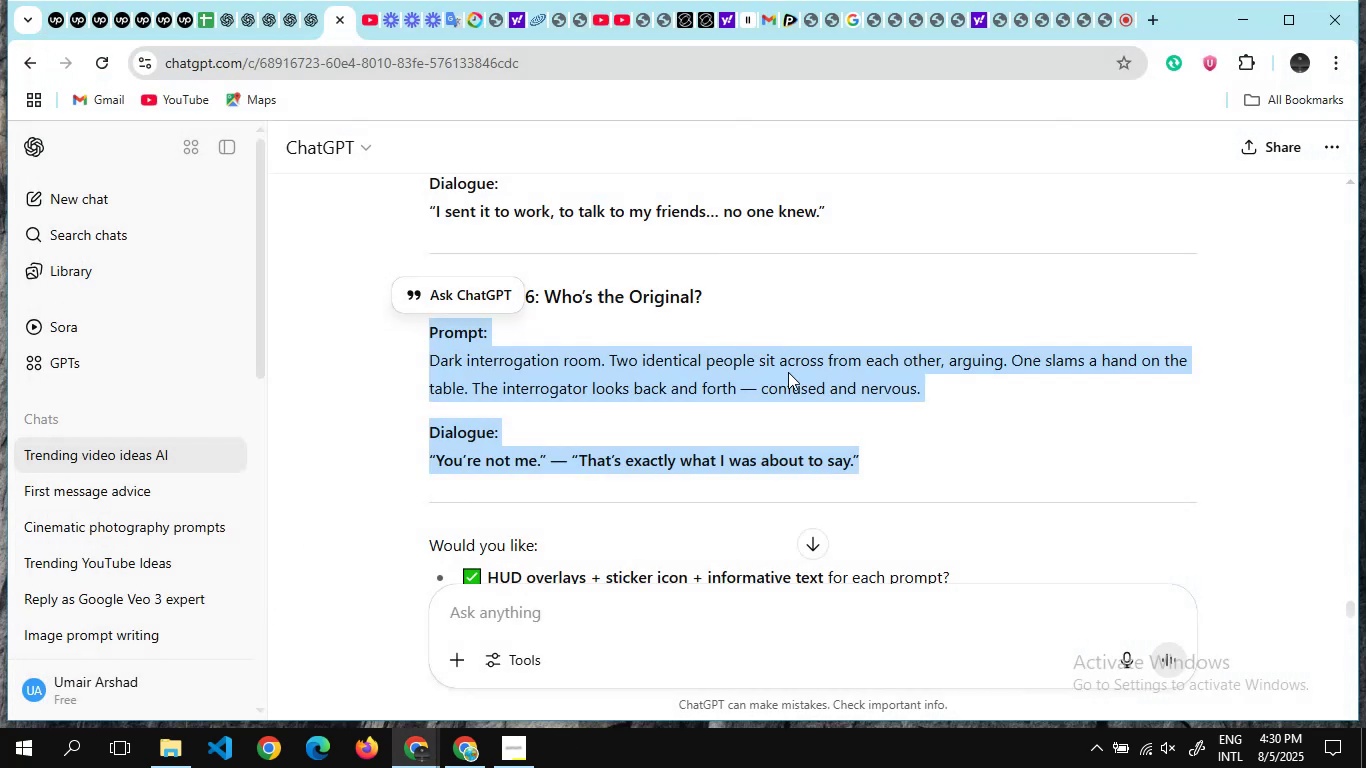 
scroll: coordinate [461, 454], scroll_direction: down, amount: 4.0
 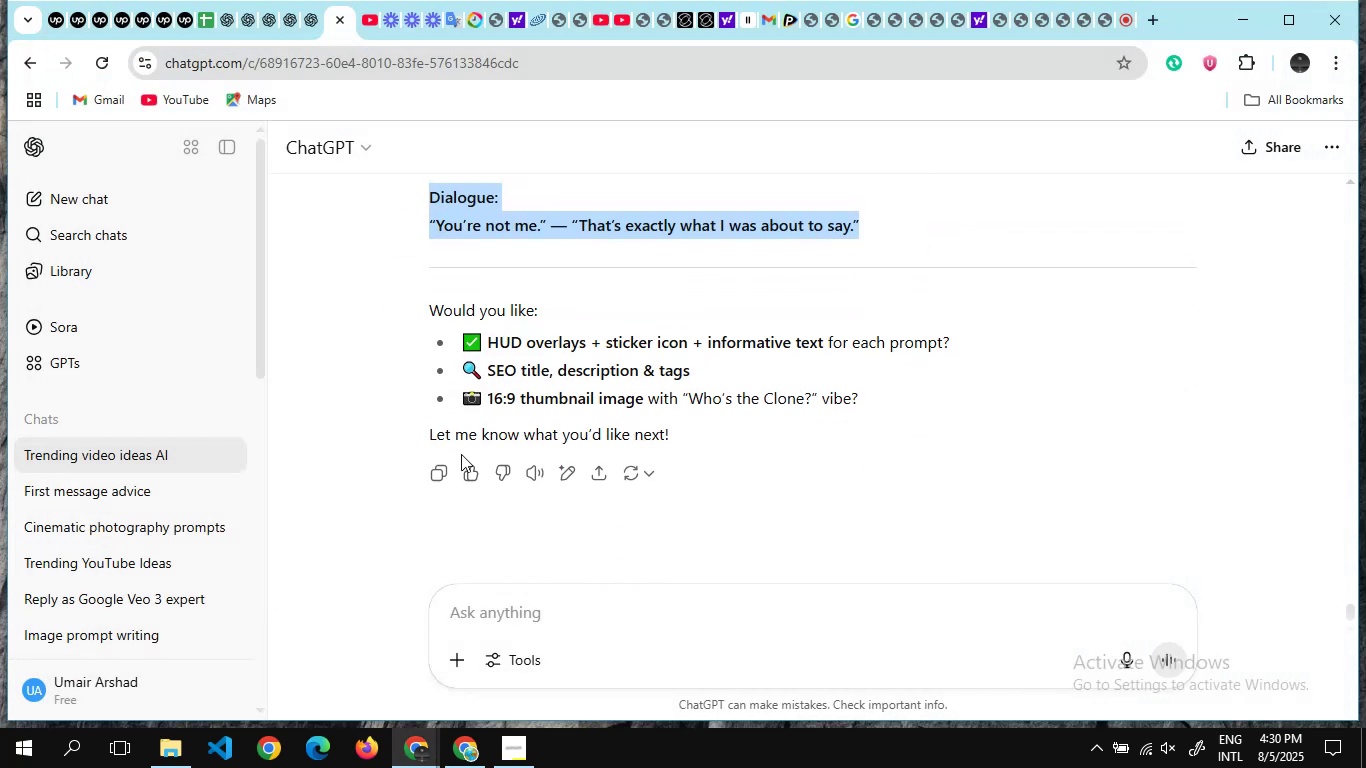 
scroll: coordinate [461, 454], scroll_direction: none, amount: 0.0
 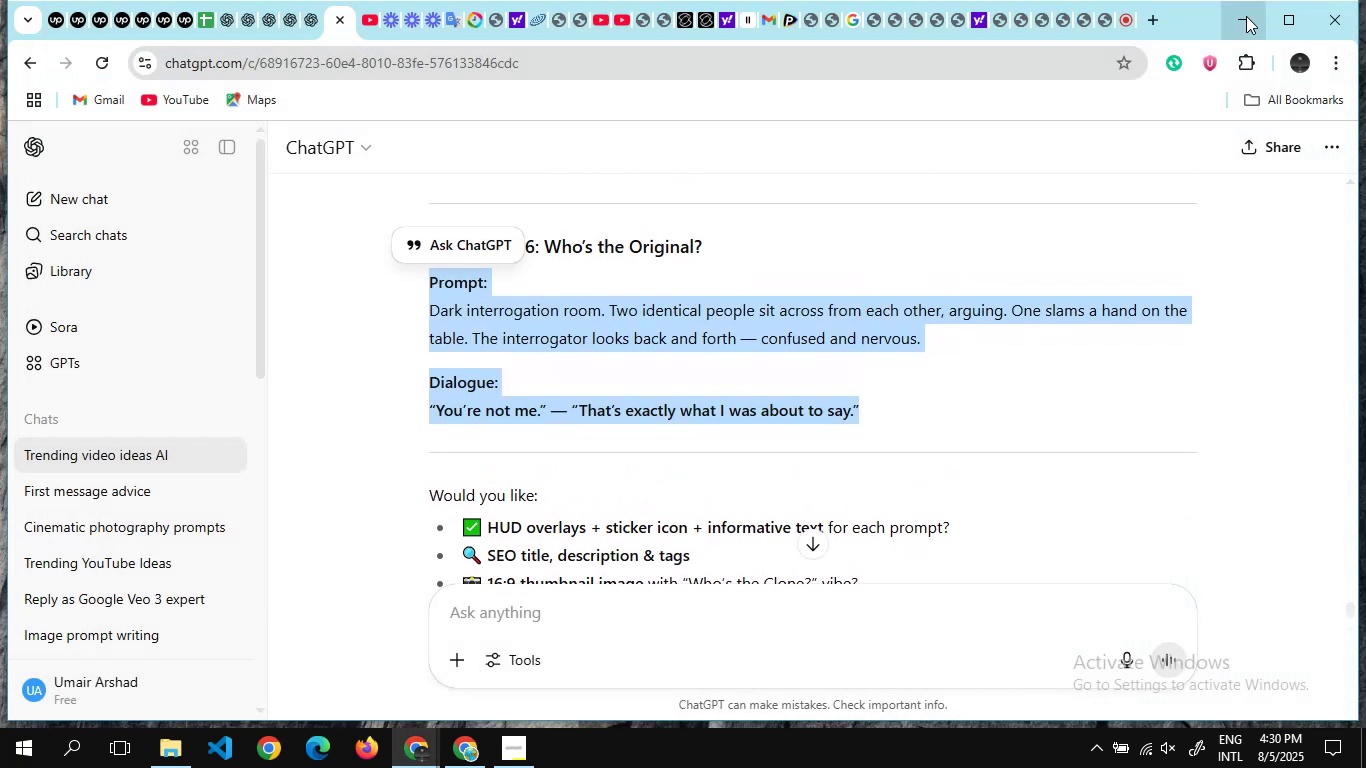 
left_click([1252, 16])
 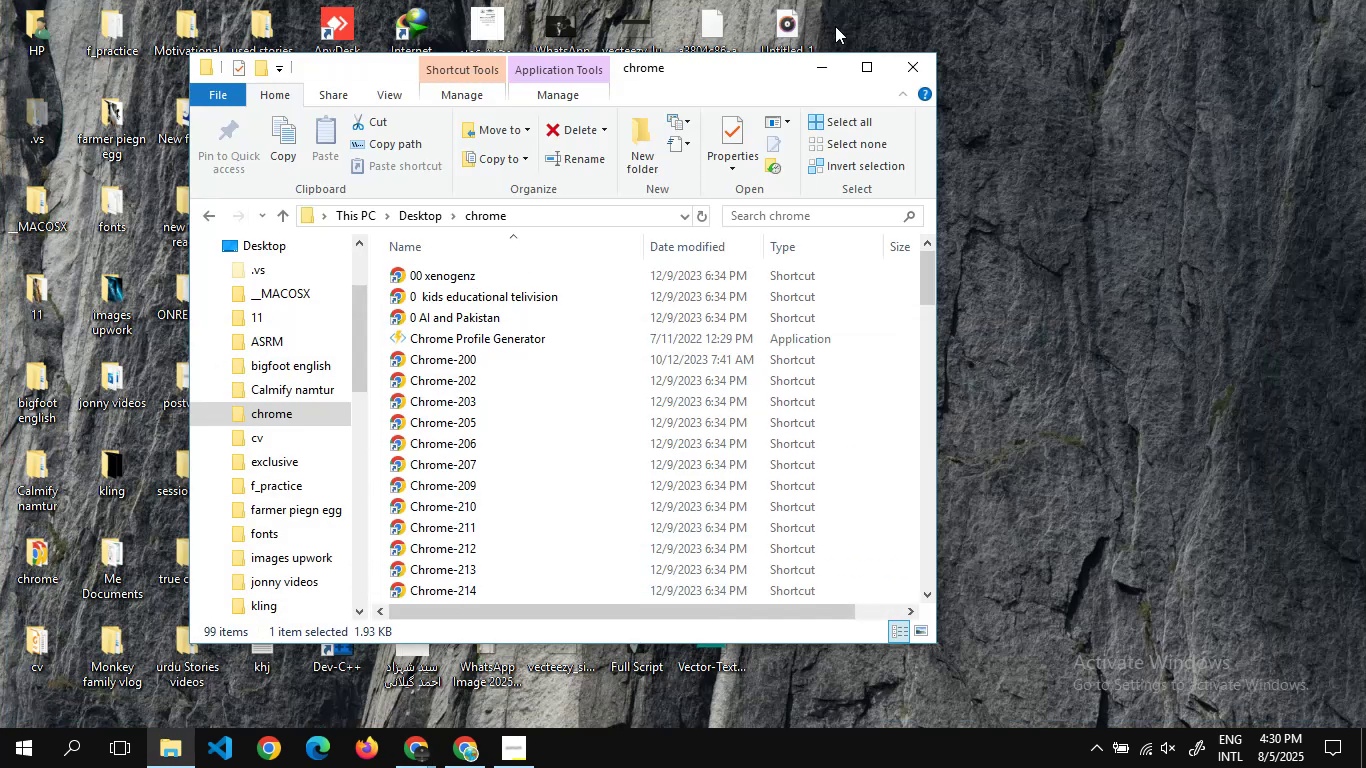 
wait(5.4)
 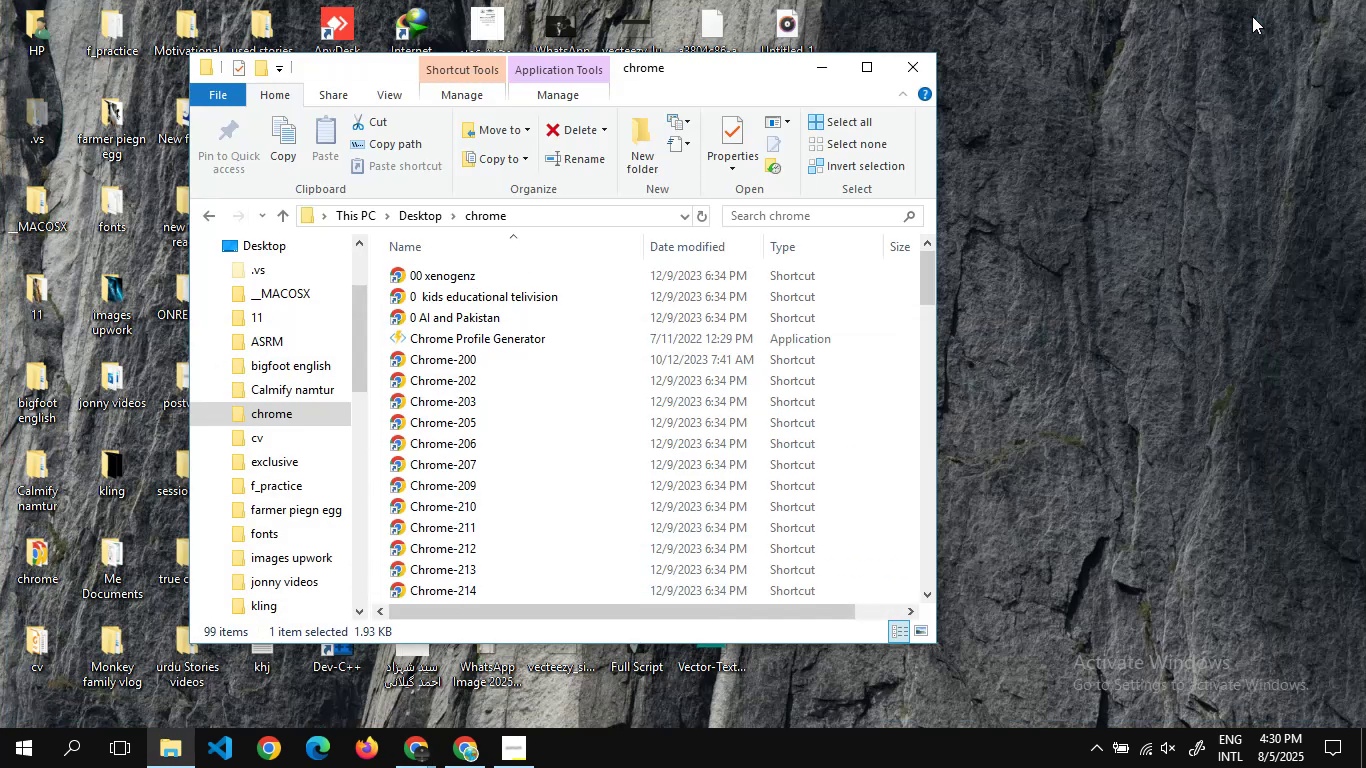 
left_click([819, 66])
 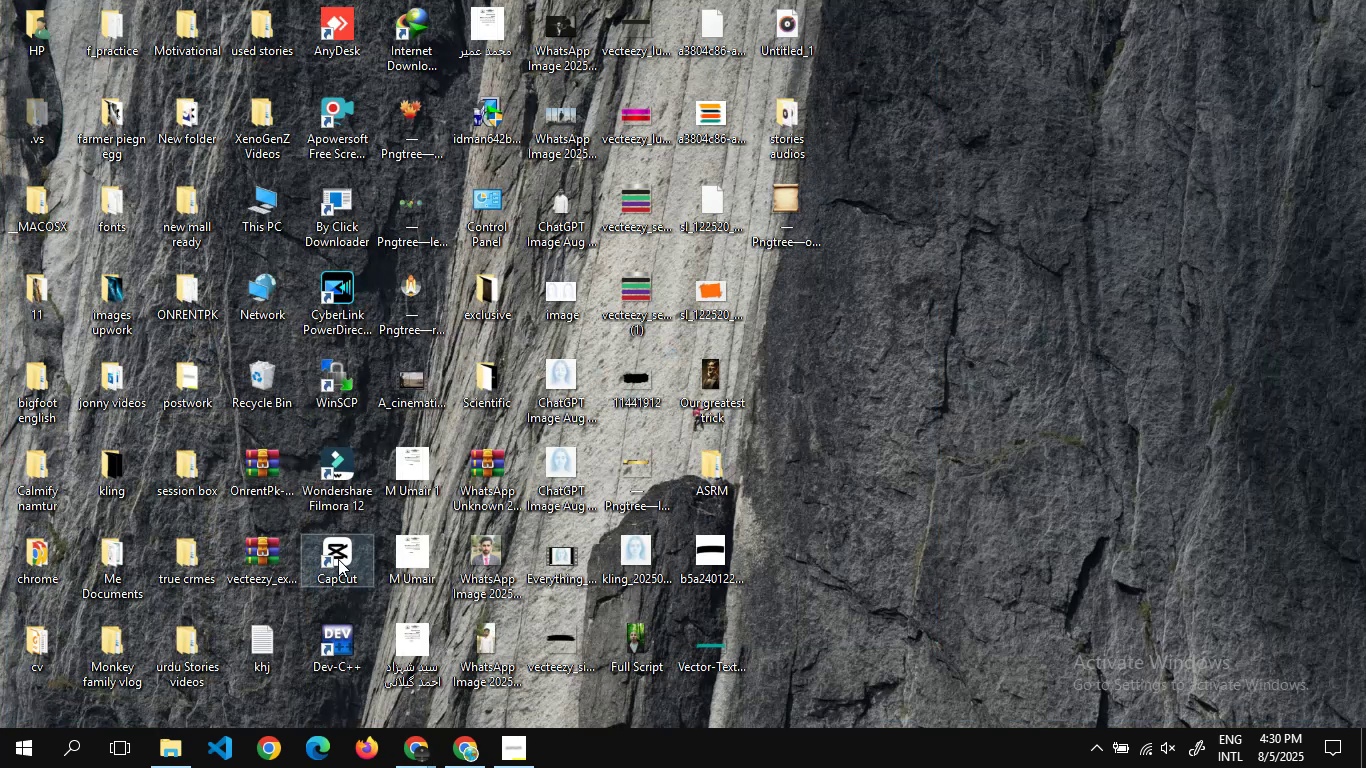 
right_click([336, 560])
 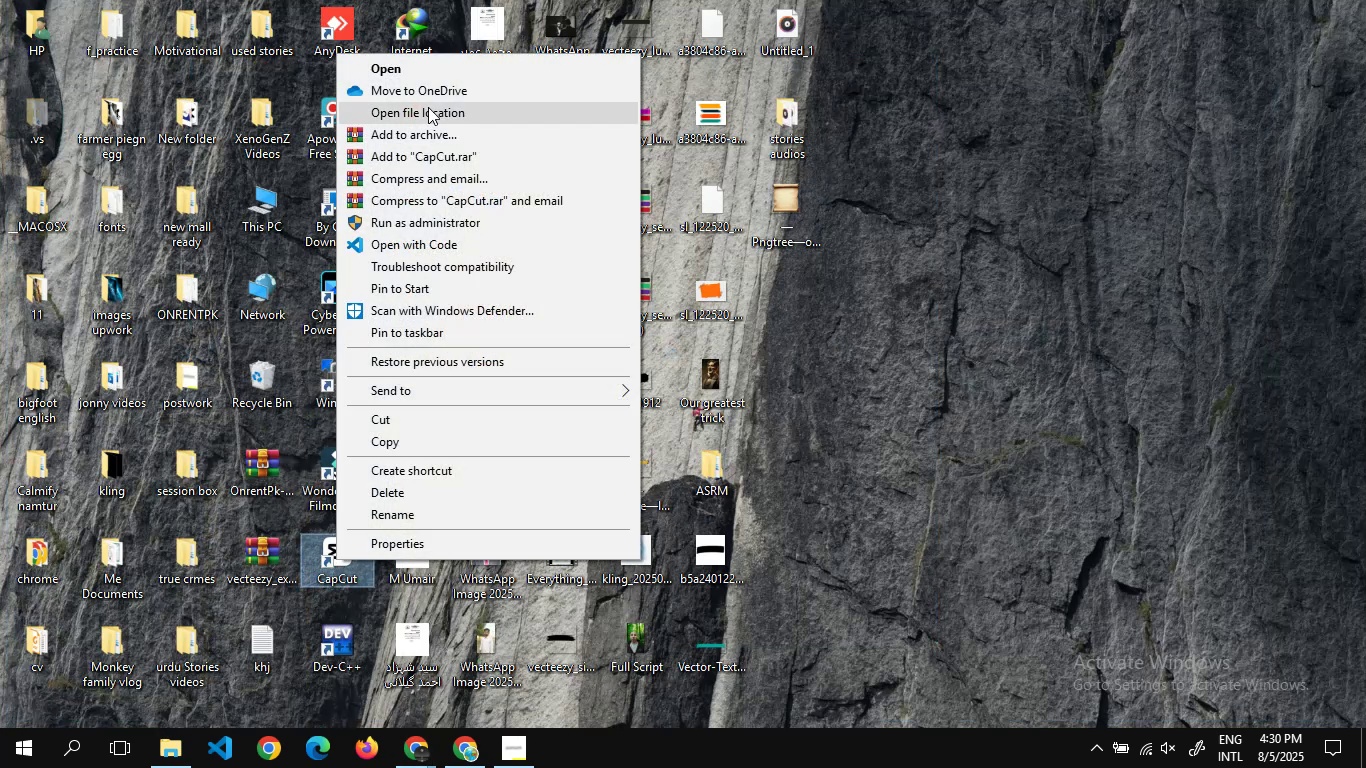 
left_click([428, 107])
 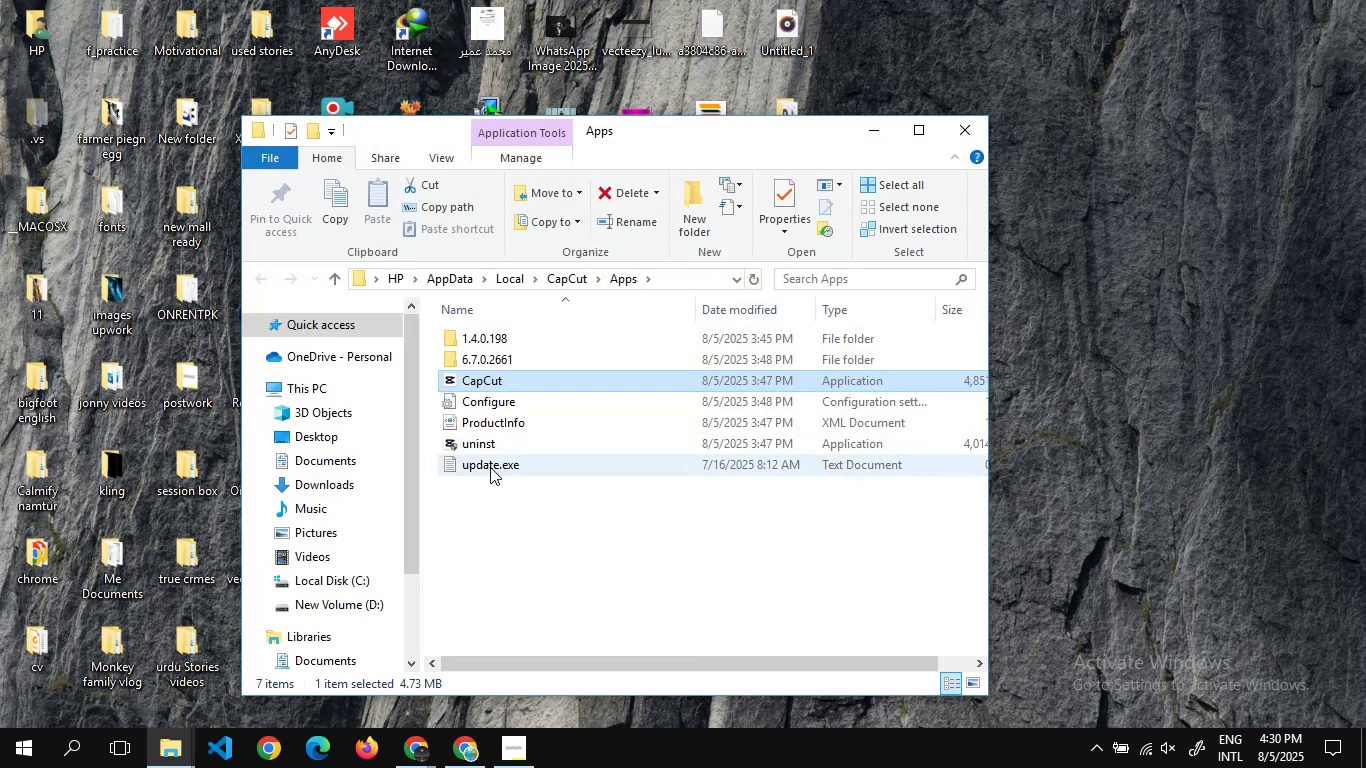 
left_click([515, 371])
 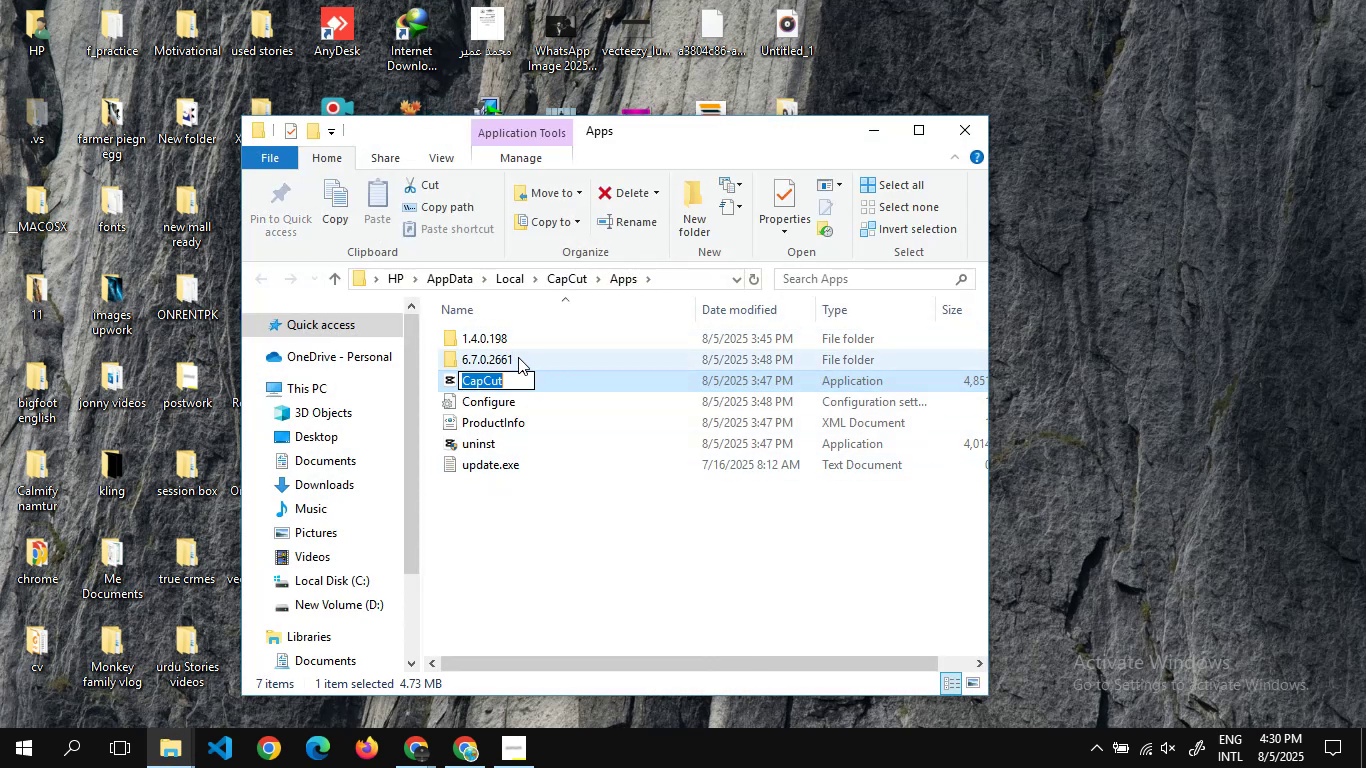 
left_click([518, 357])
 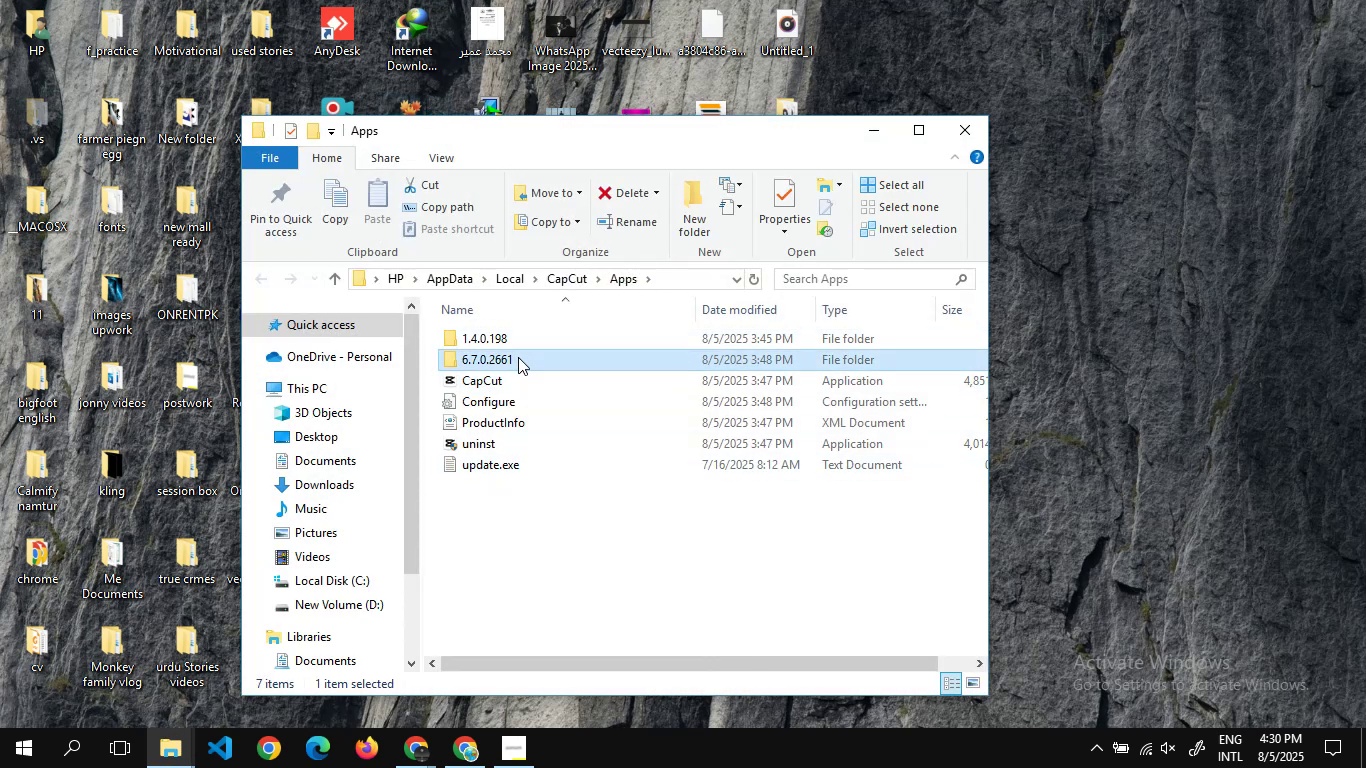 
key(Delete)
 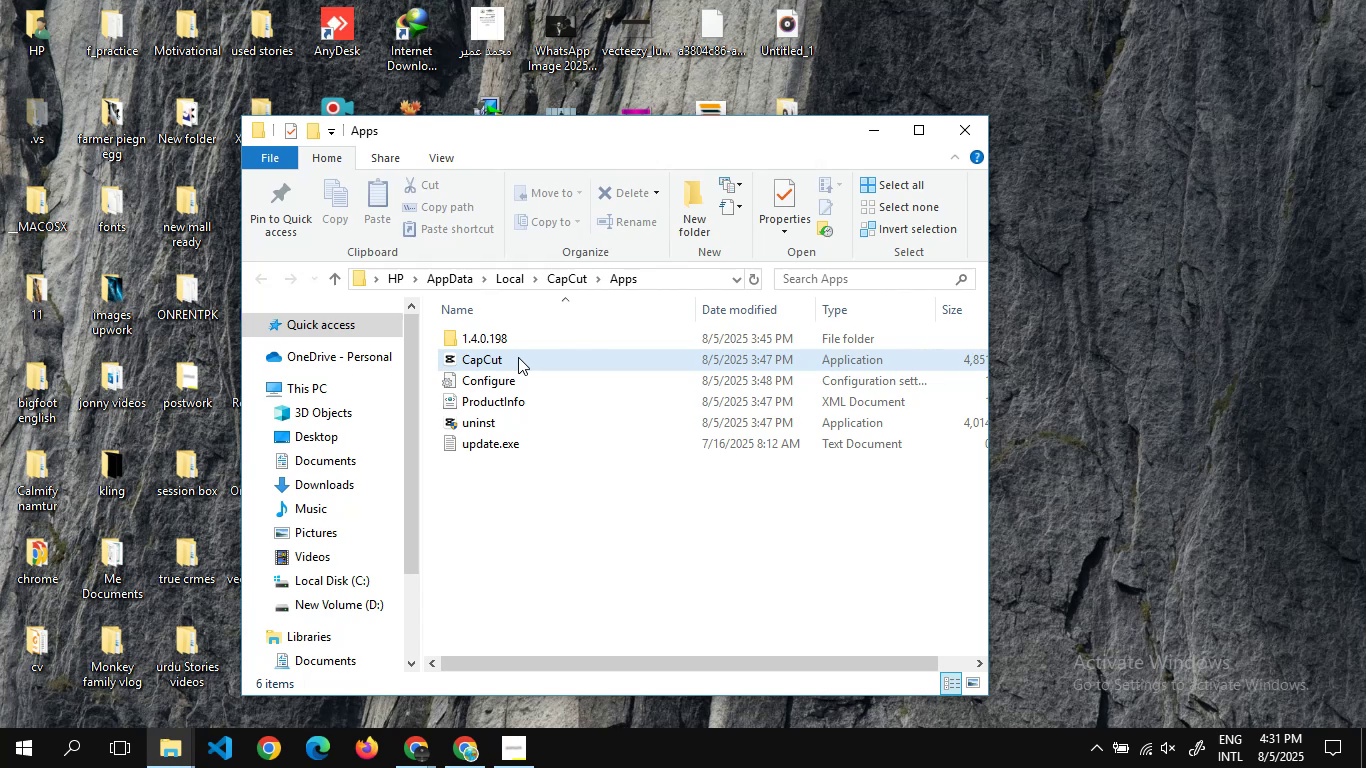 
wait(30.77)
 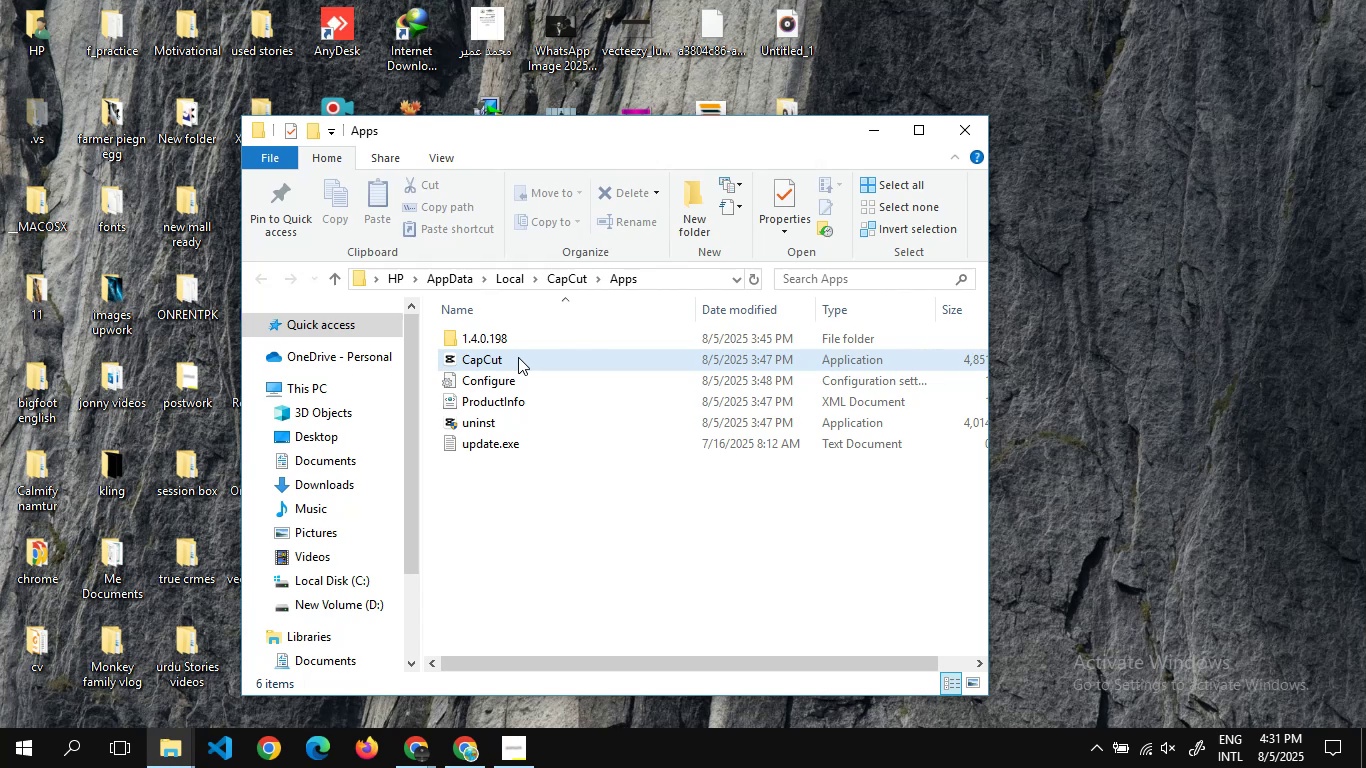 
left_click([963, 134])
 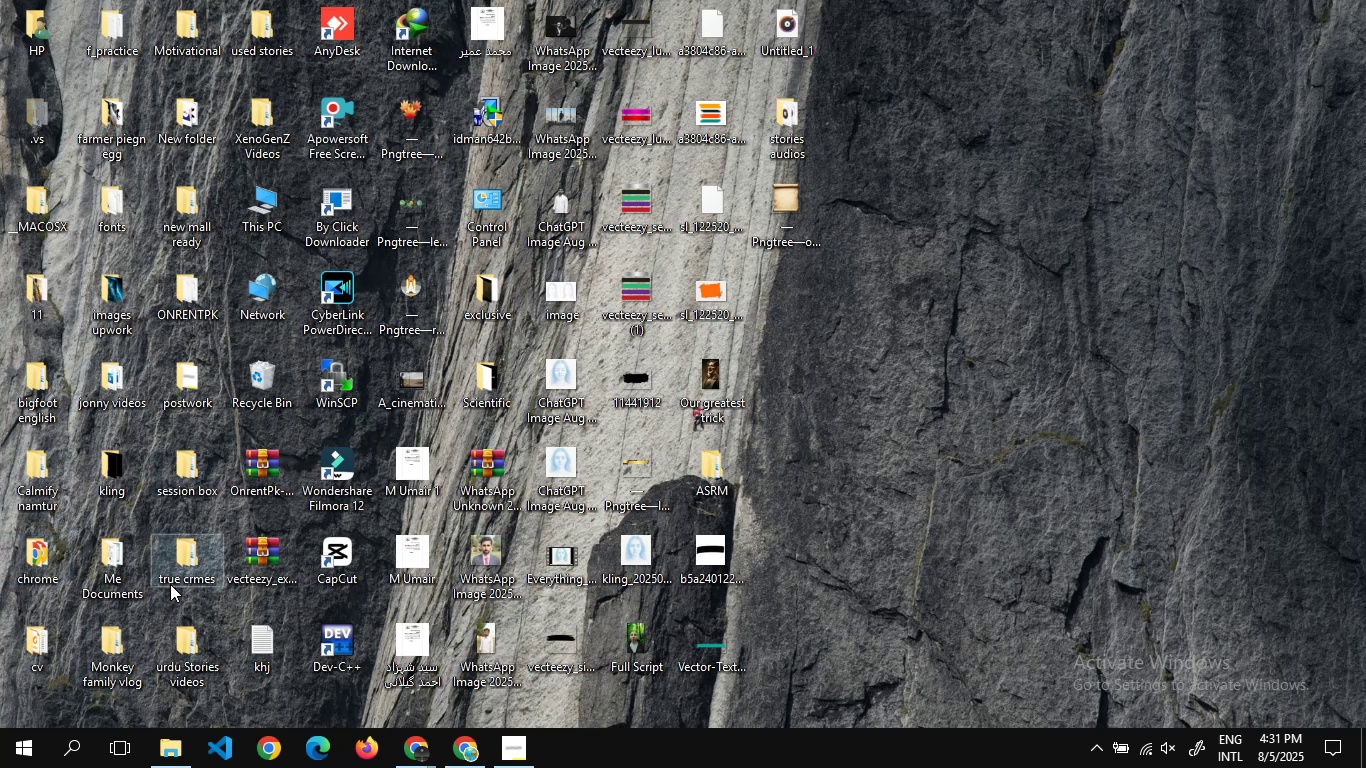 
wait(6.92)
 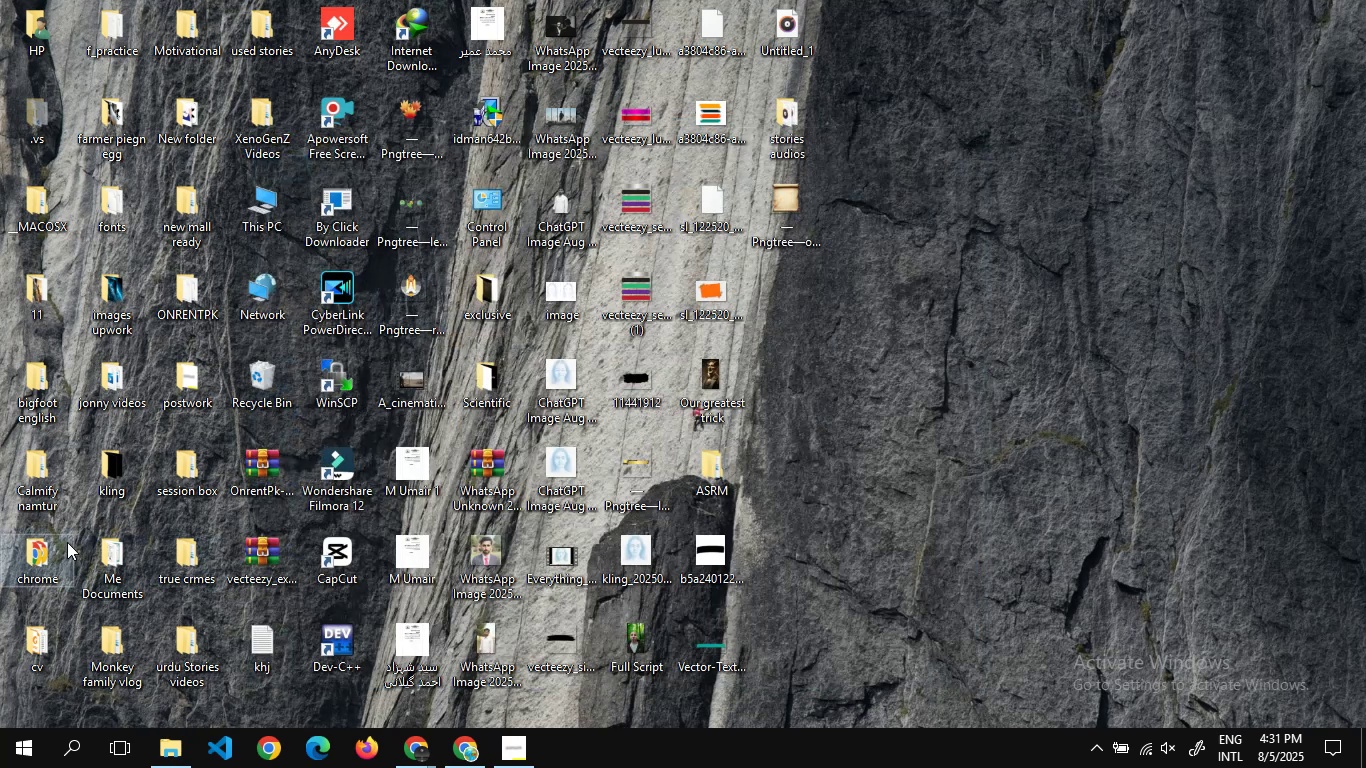 
double_click([272, 408])
 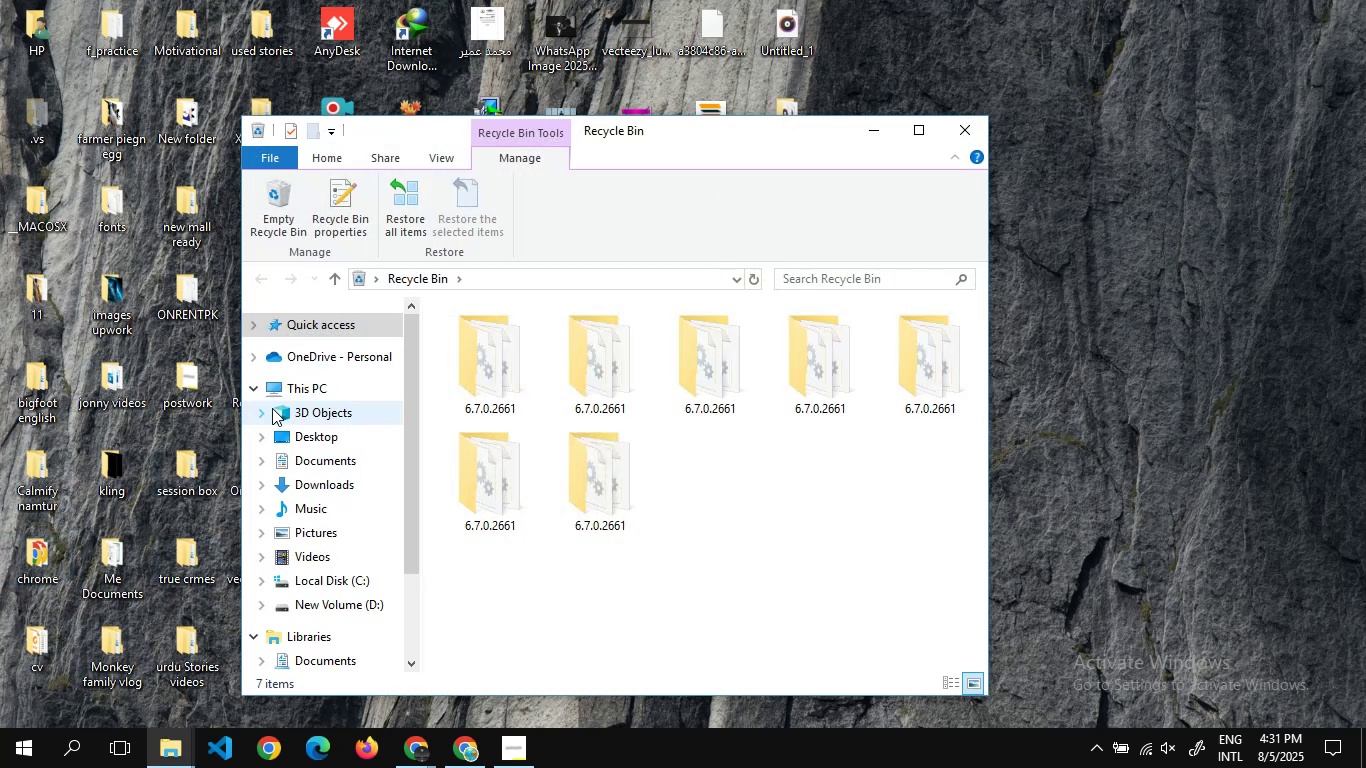 
key(Delete)
 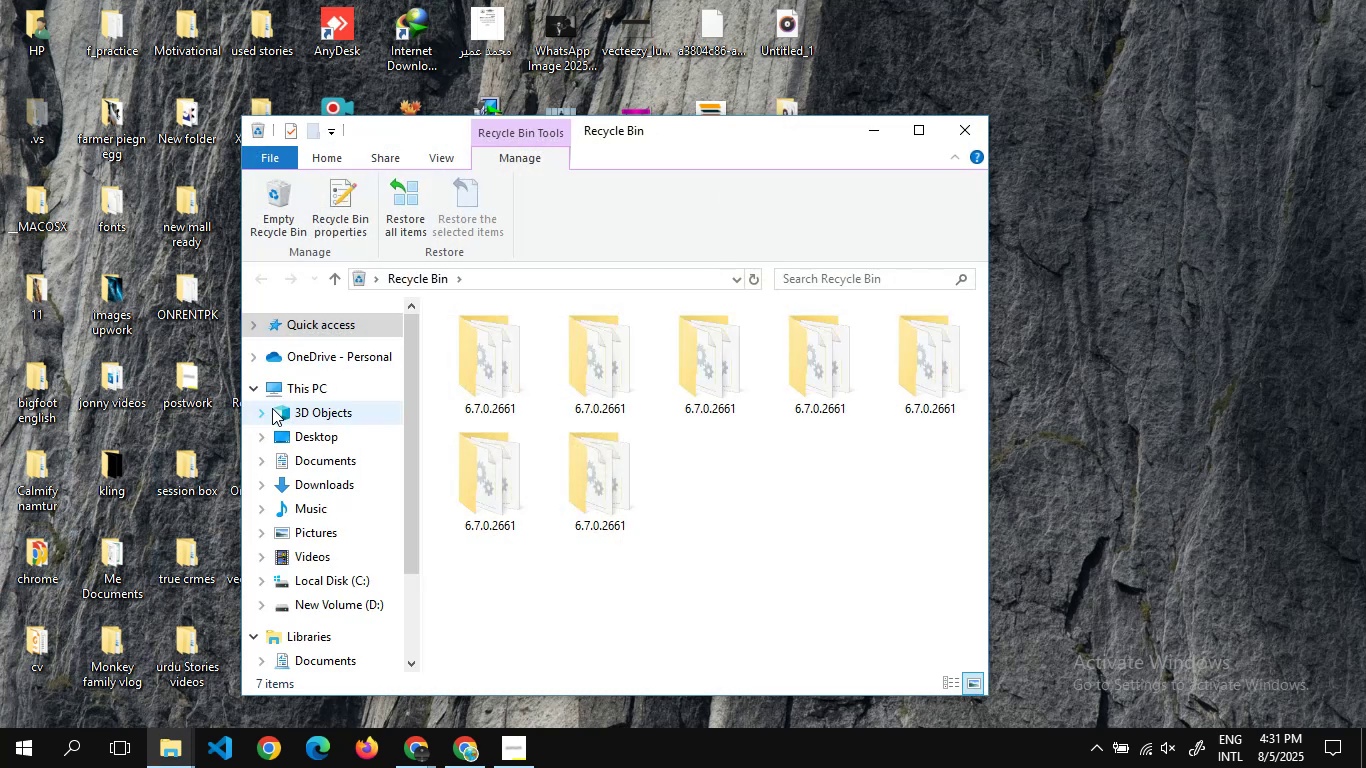 
key(Control+A)
 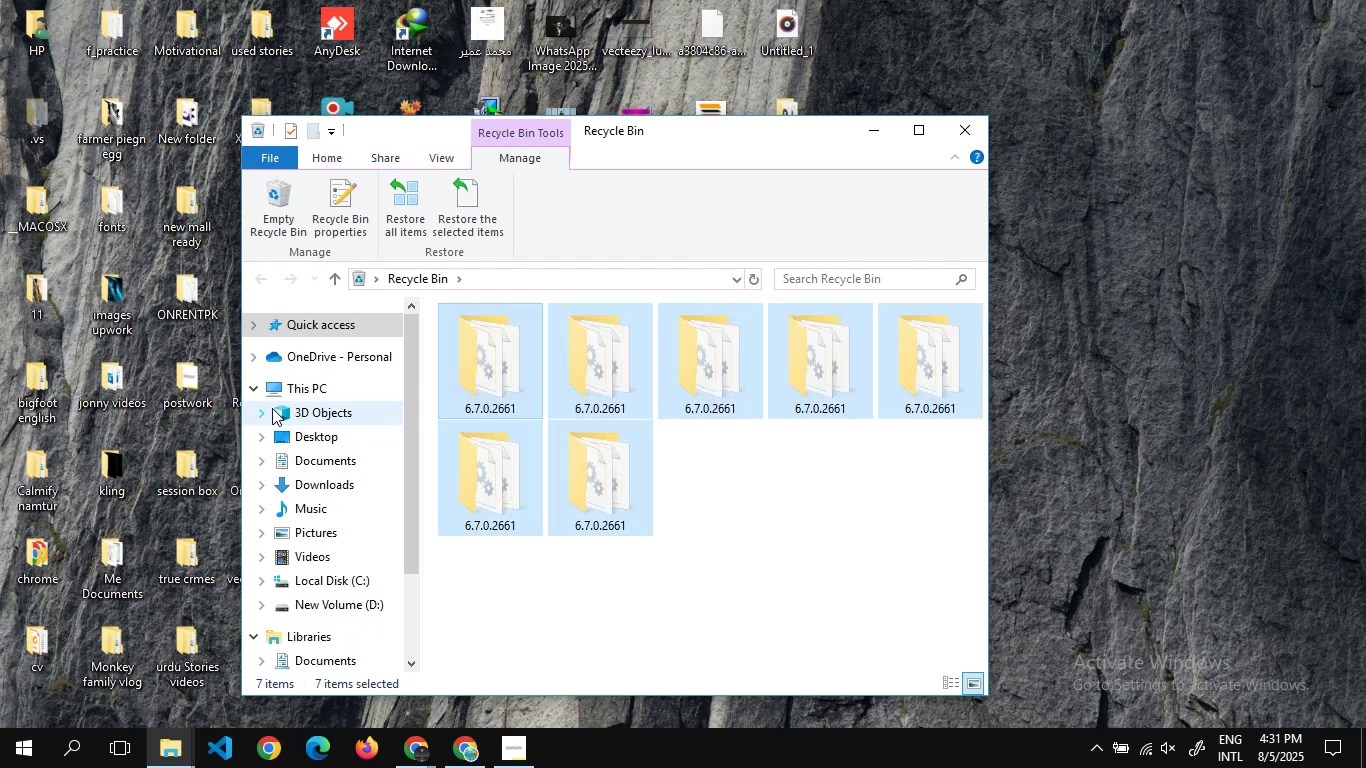 
key(Delete)
 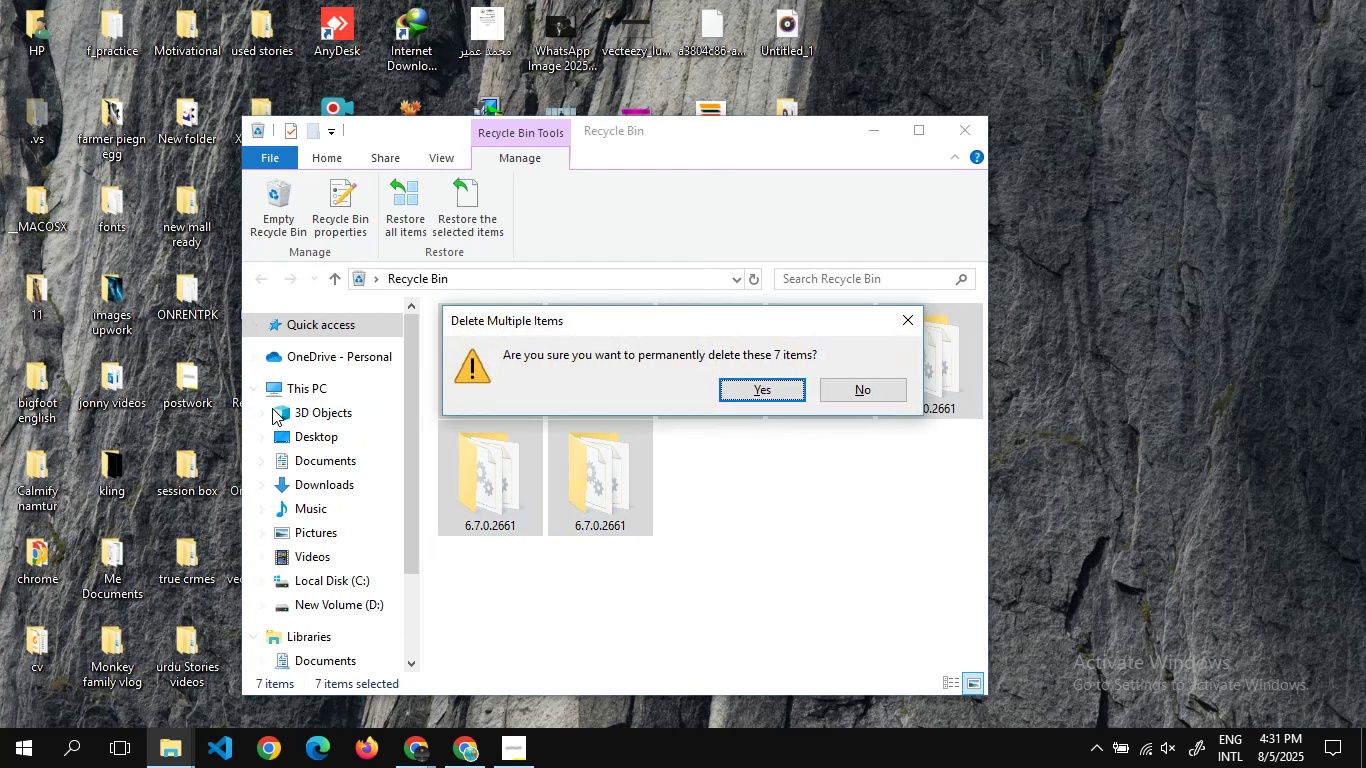 
key(Enter)
 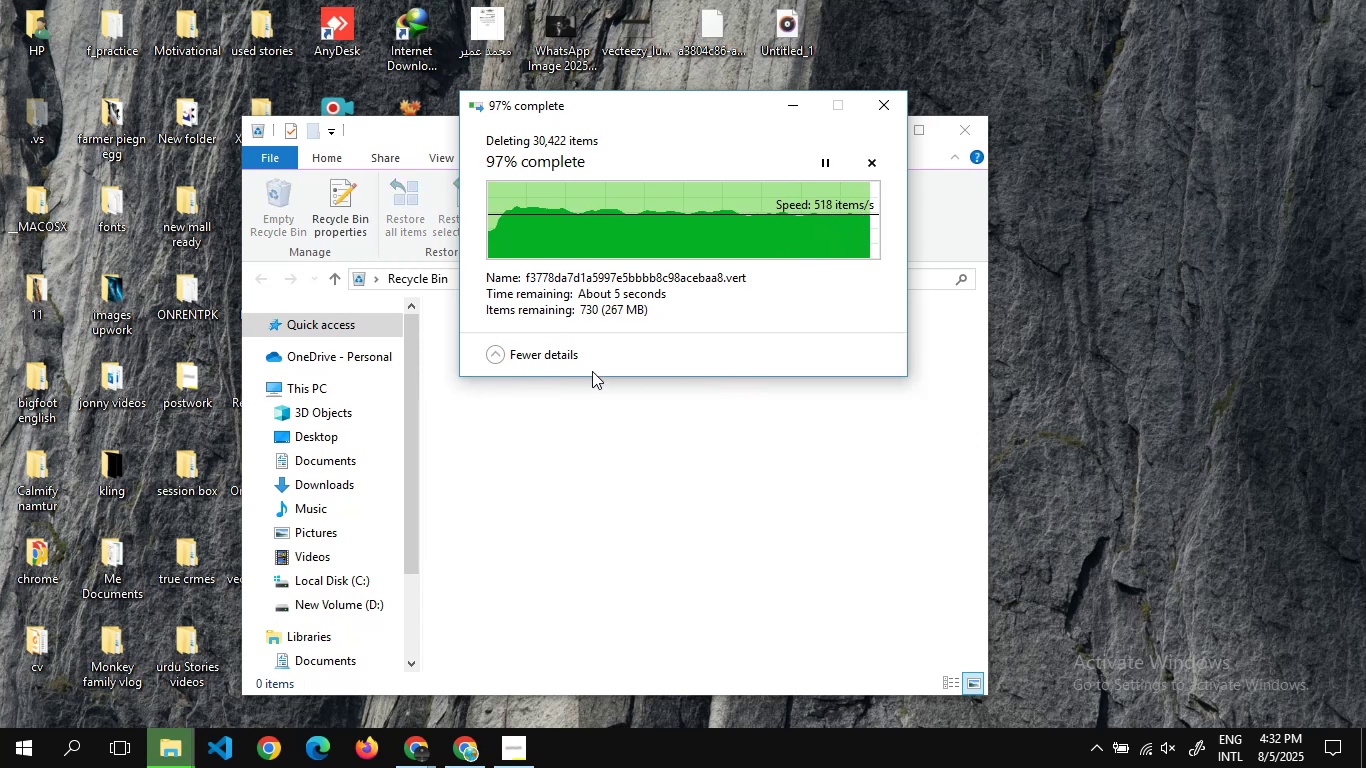 
wait(69.87)
 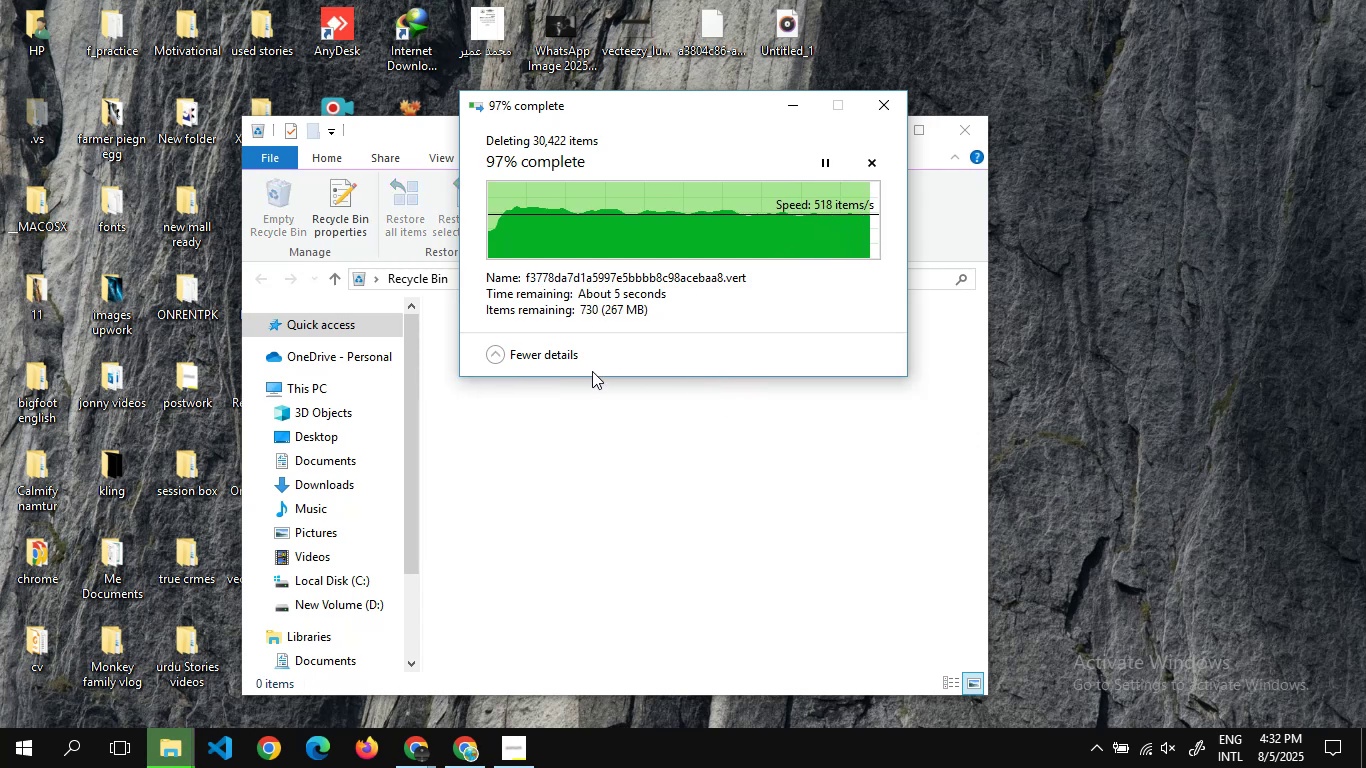 
left_click([952, 134])
 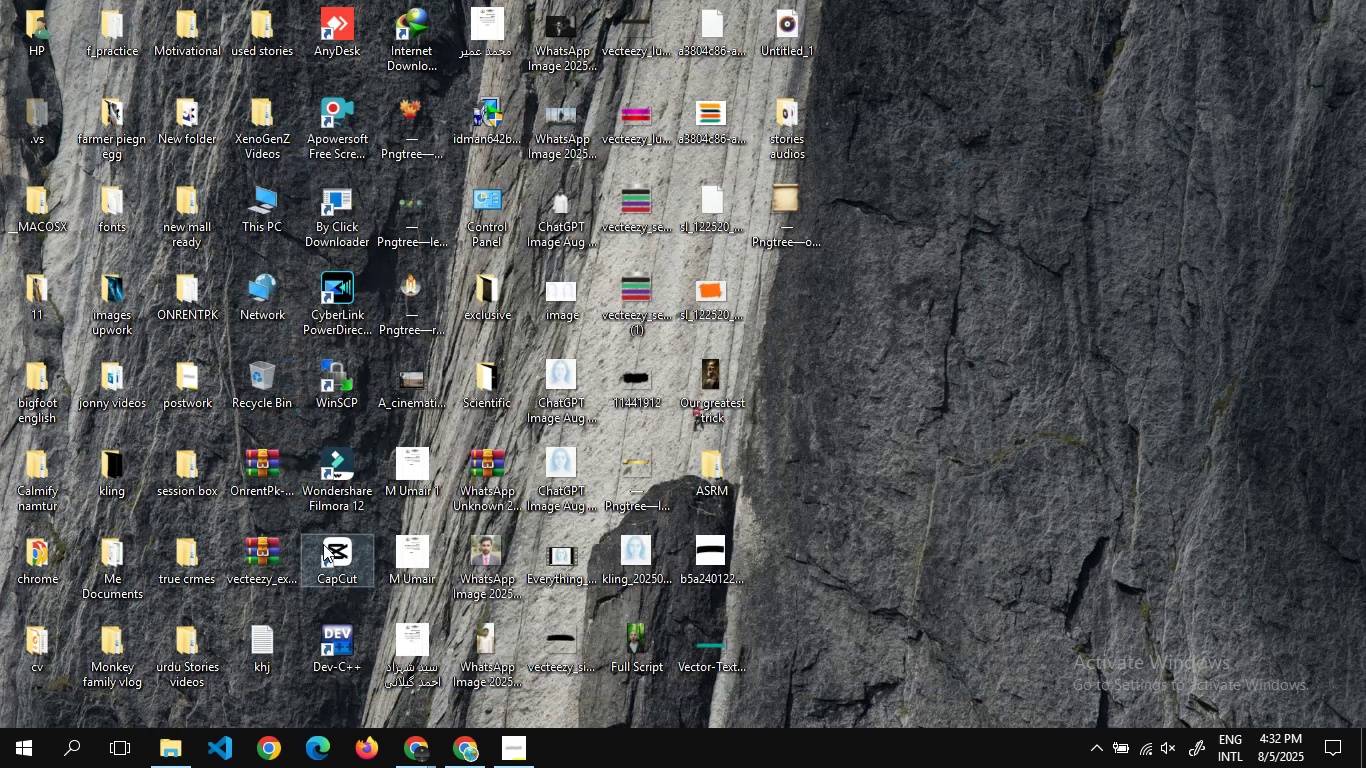 
double_click([323, 544])
 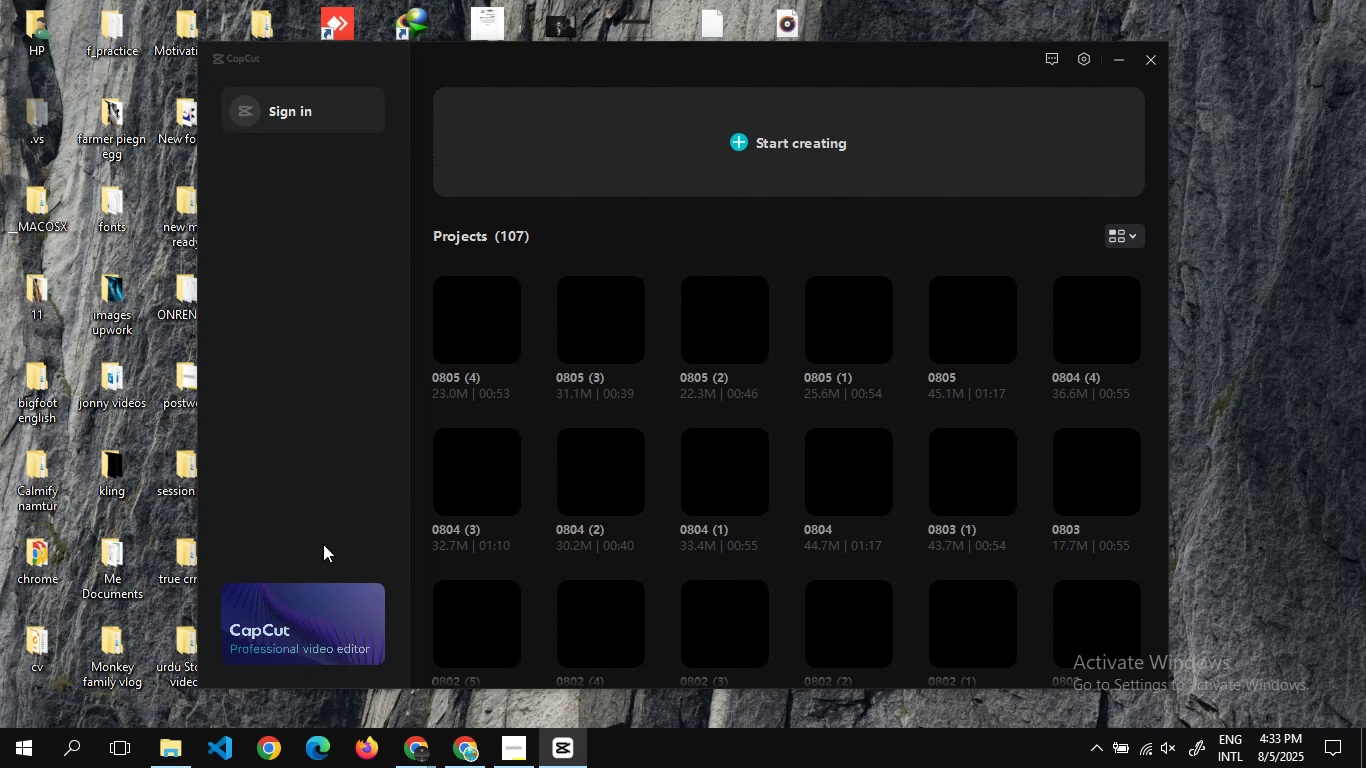 
wait(23.14)
 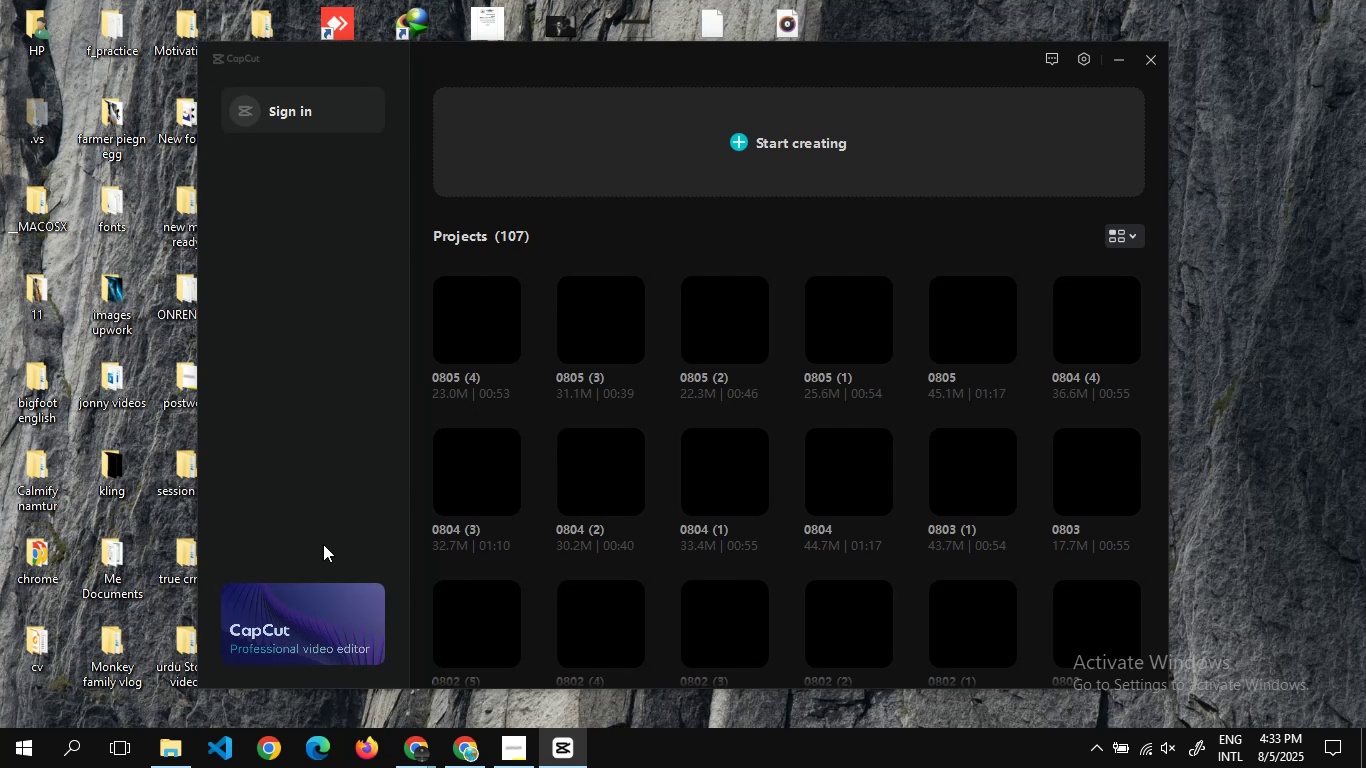 
left_click([757, 127])
 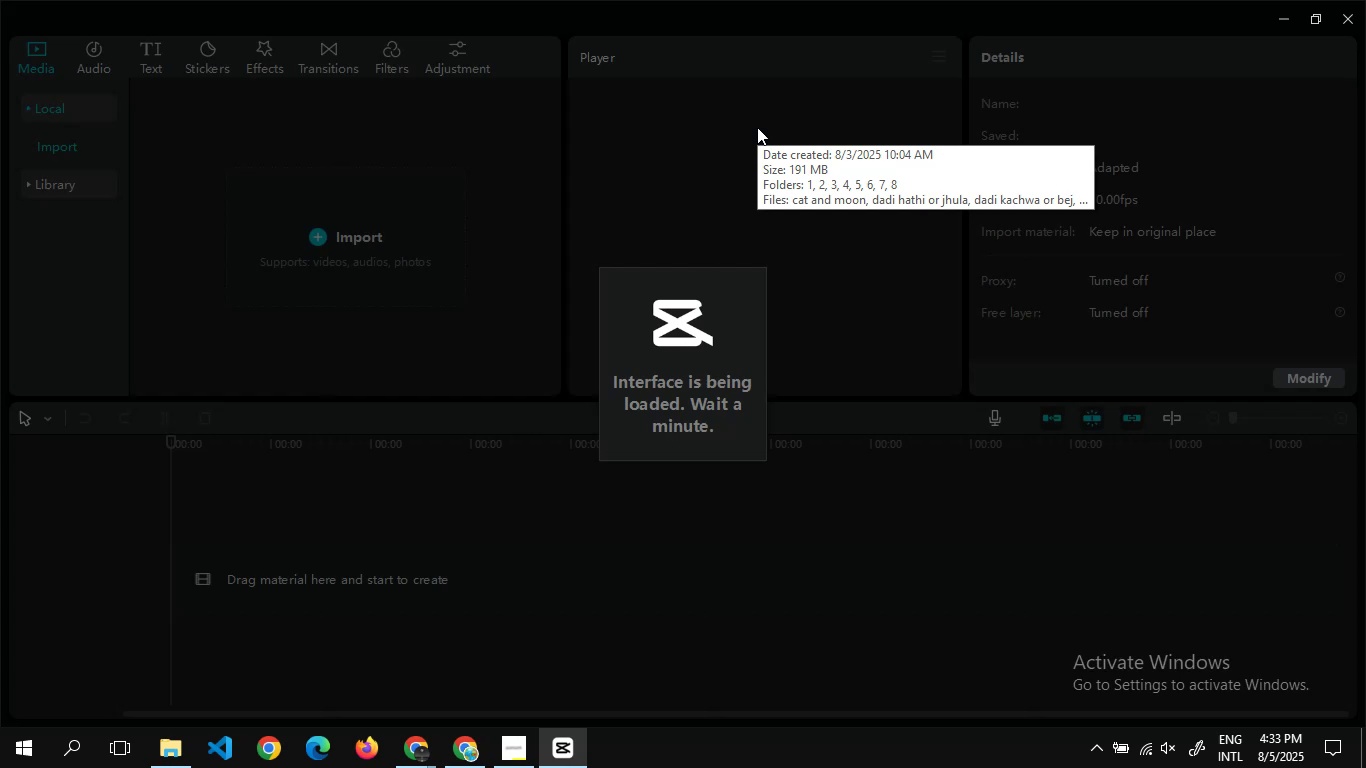 
wait(8.22)
 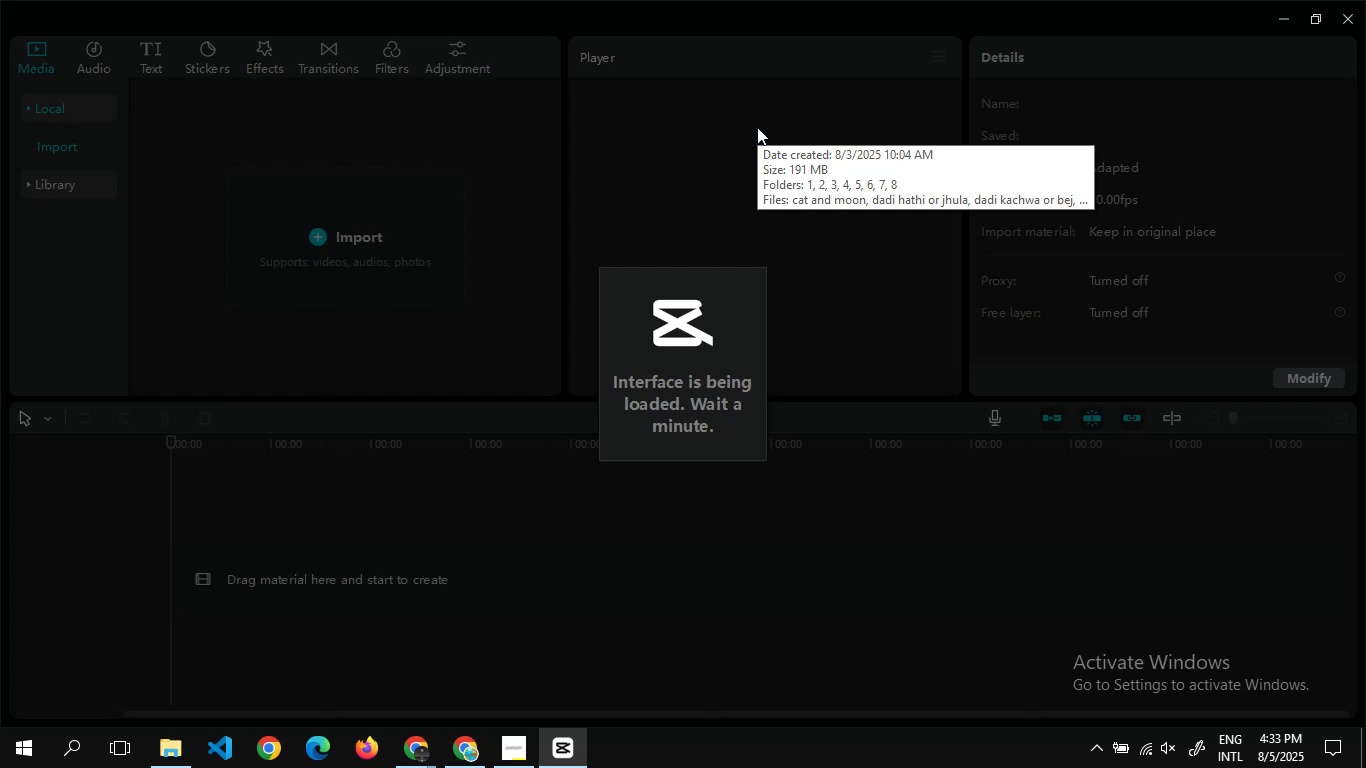 
left_click([325, 246])
 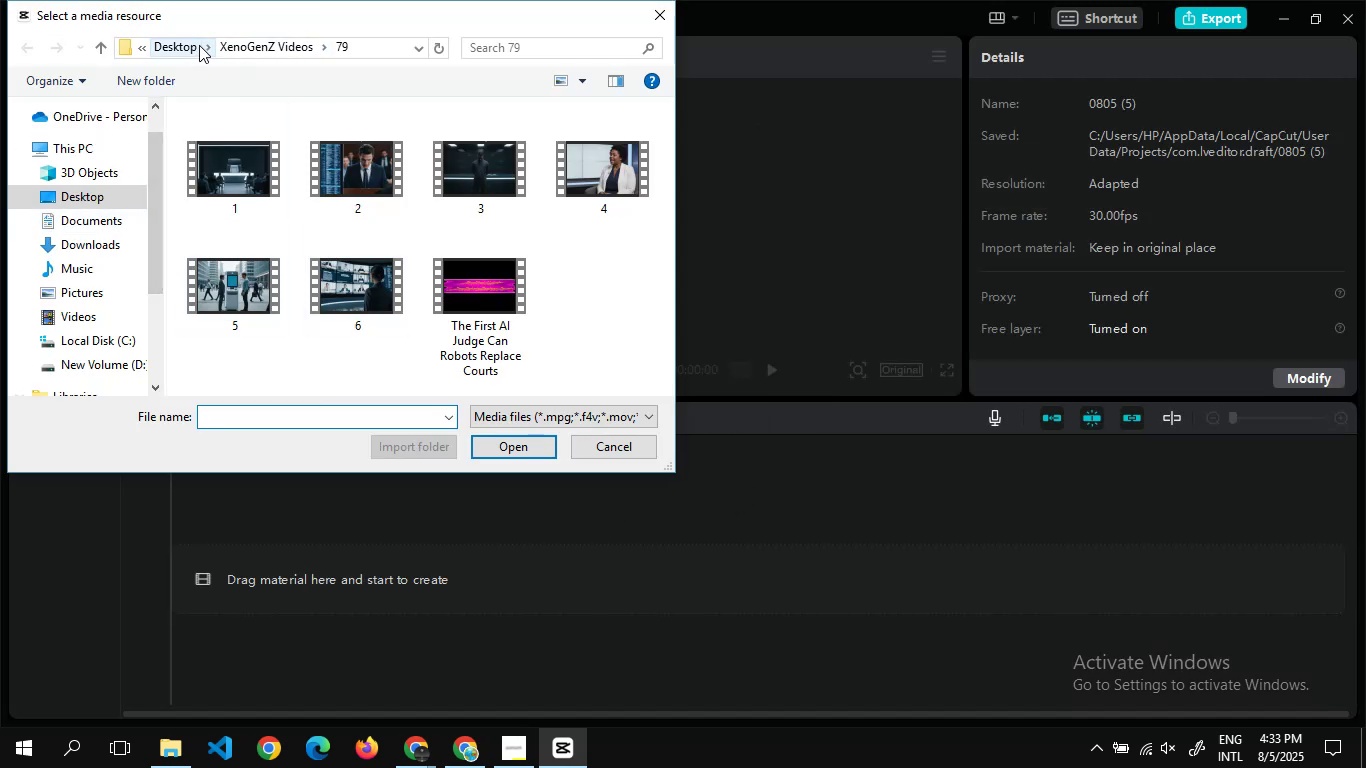 
wait(8.52)
 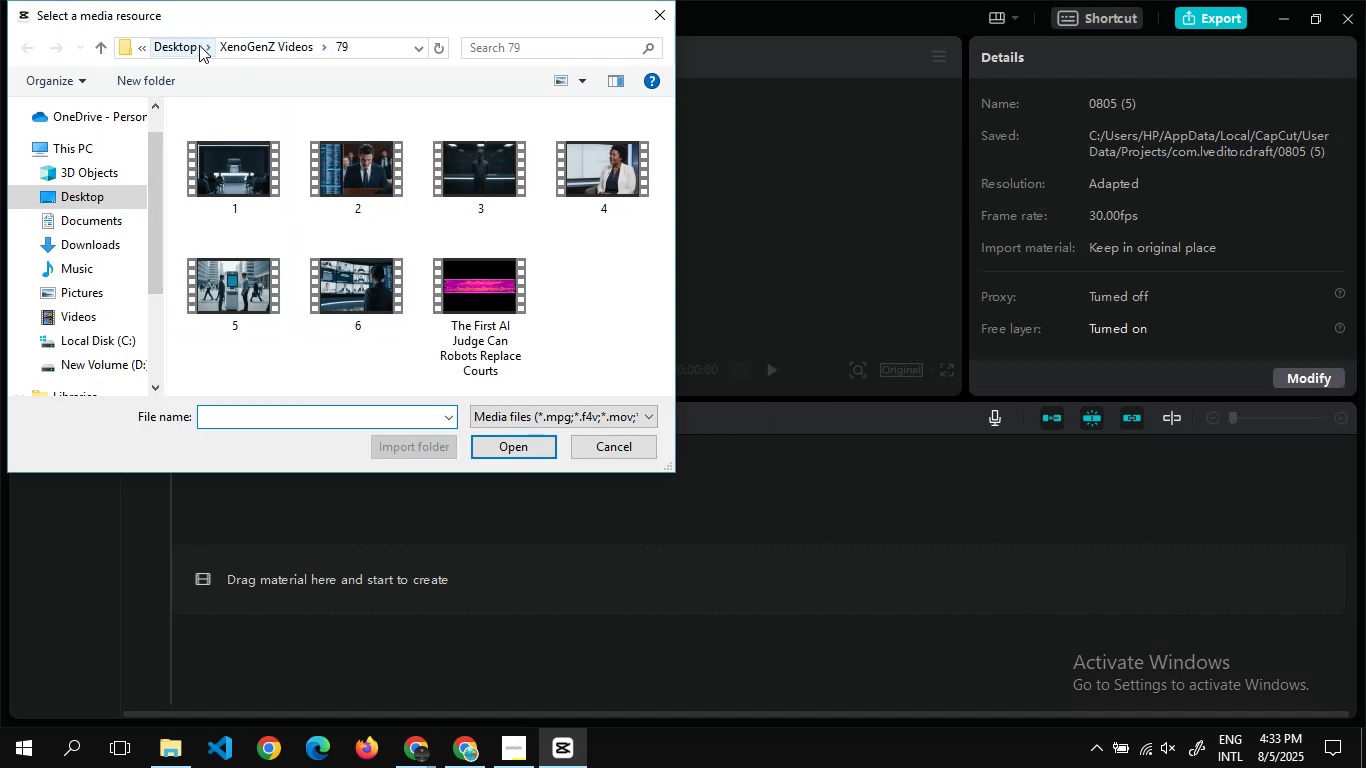 
double_click([103, 197])
 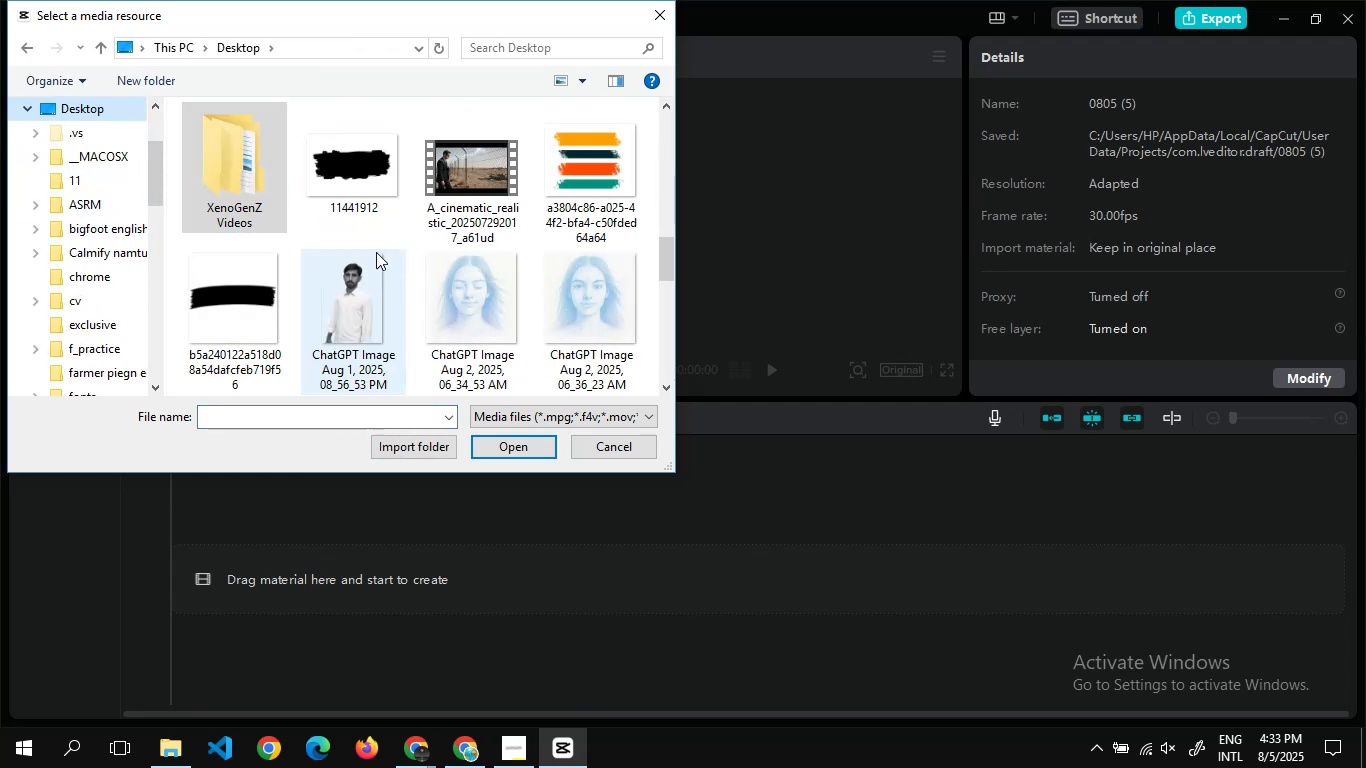 
left_click([342, 183])
 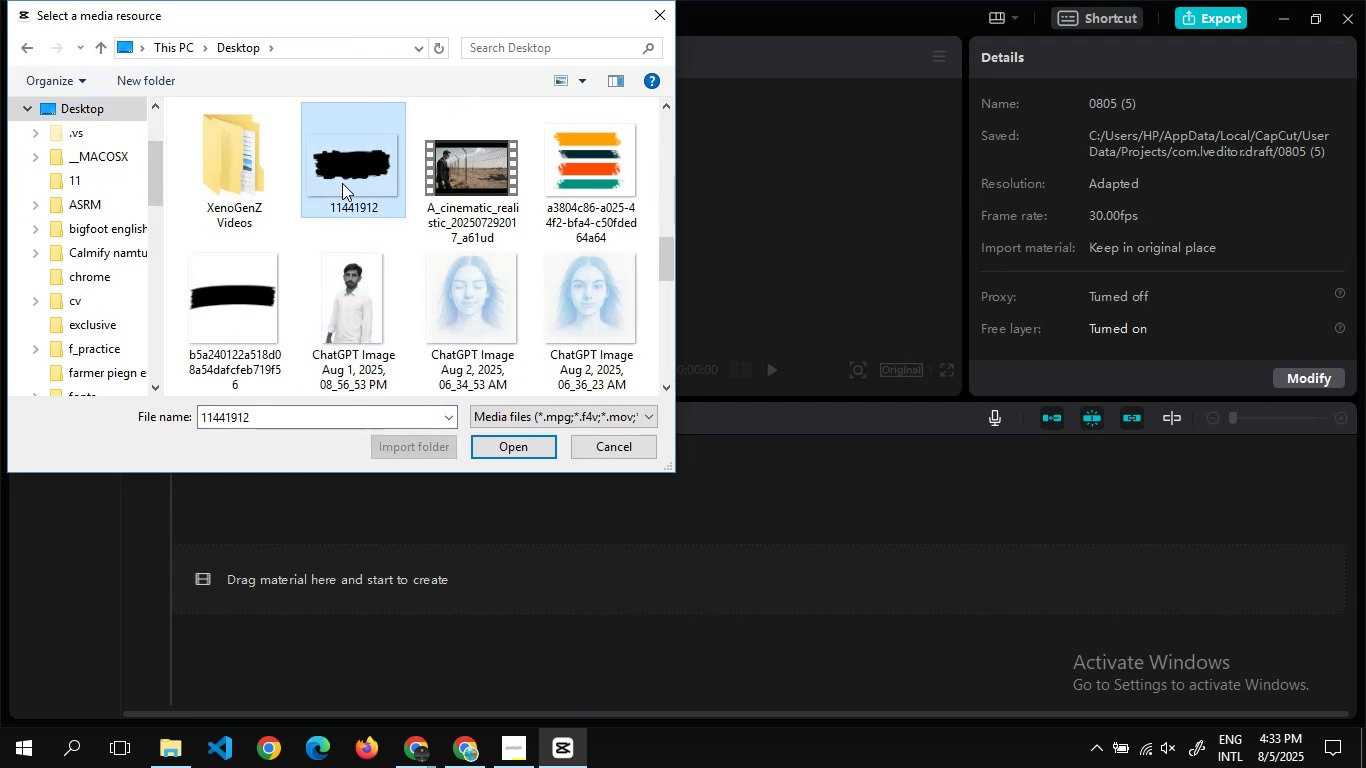 
hold_key(key=ControlLeft, duration=1.52)
left_click([610, 206])
 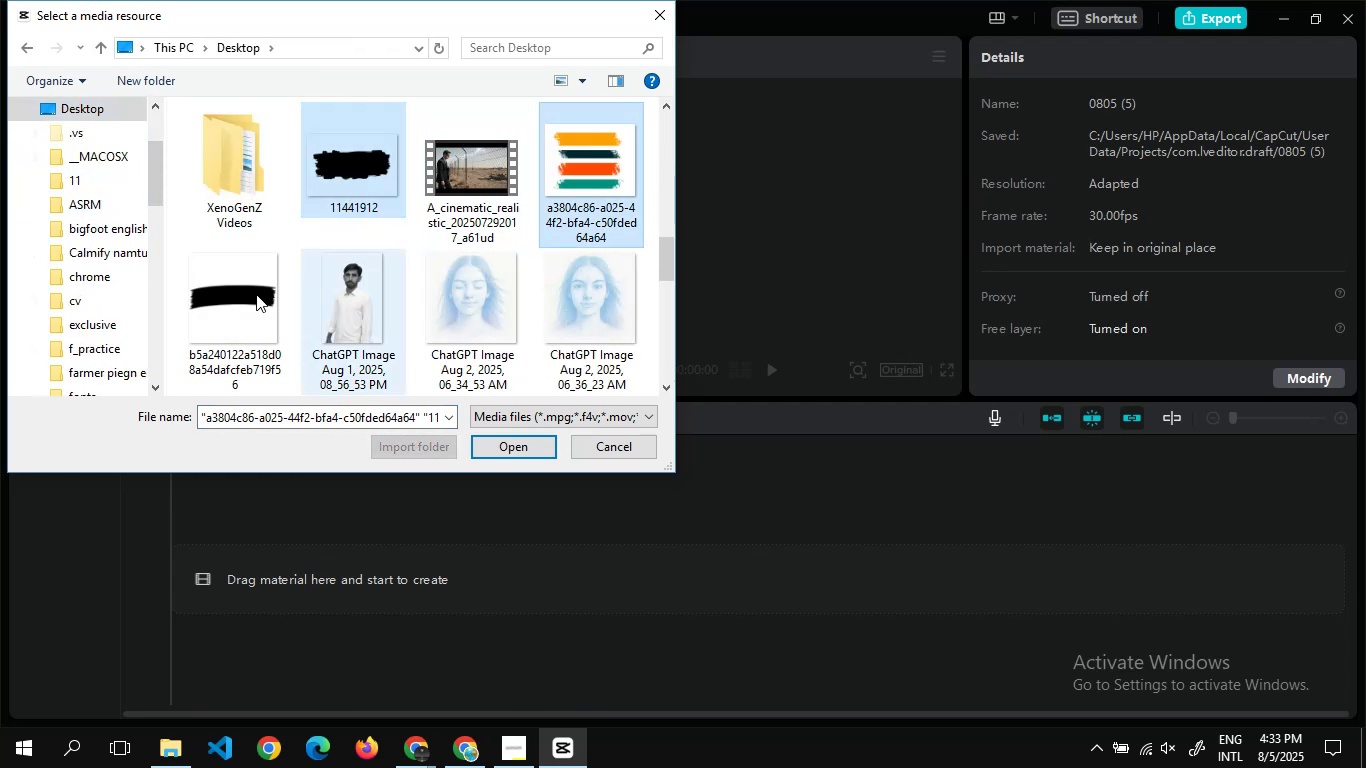 
hold_key(key=ControlLeft, duration=0.32)
 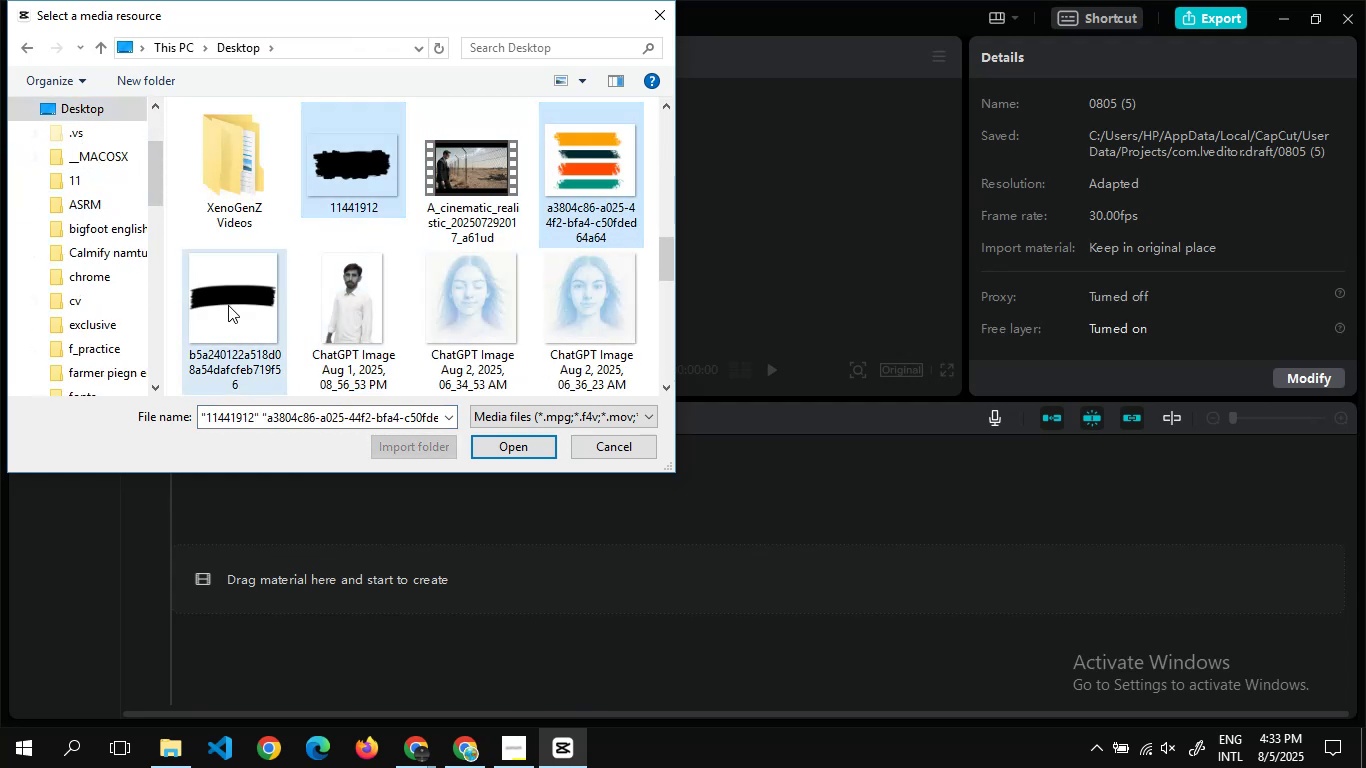 
left_click([228, 305])
 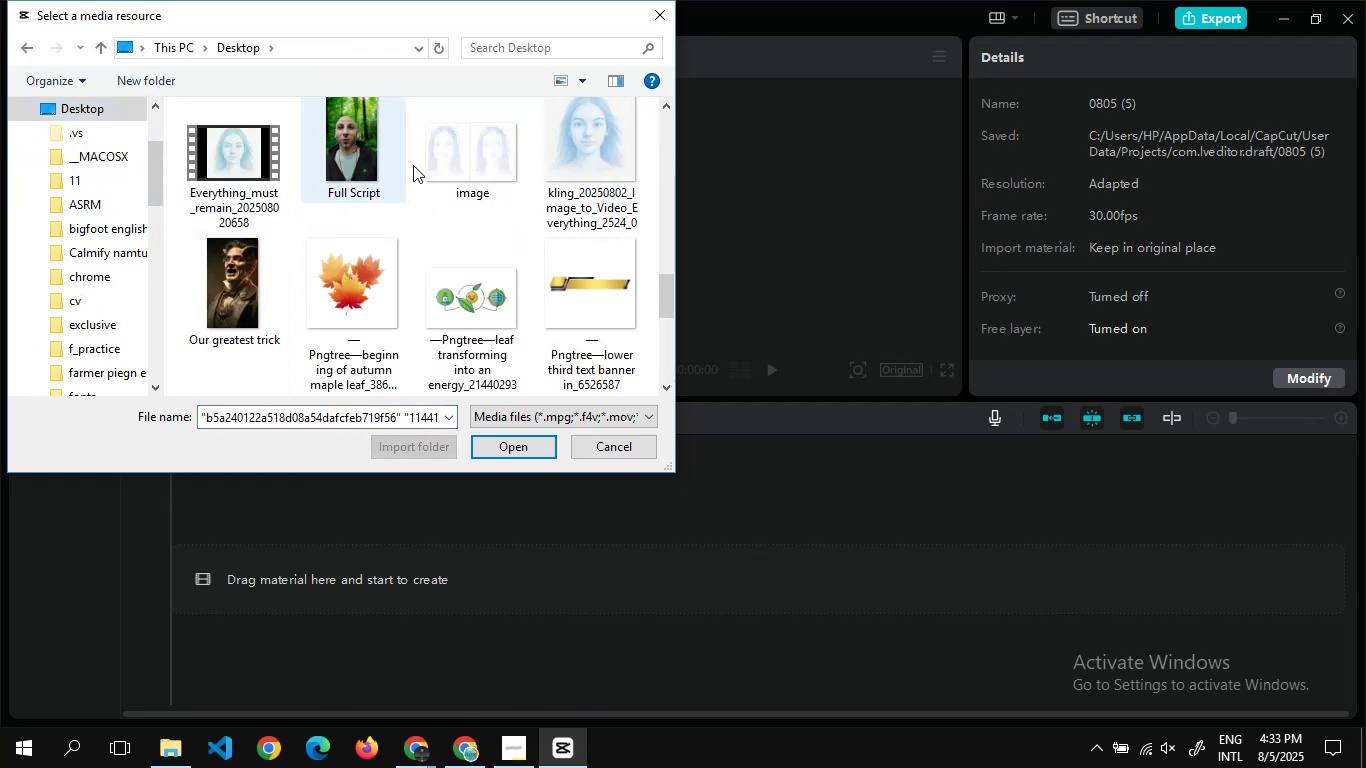 
hold_key(key=ControlLeft, duration=0.66)
left_click([519, 296])
 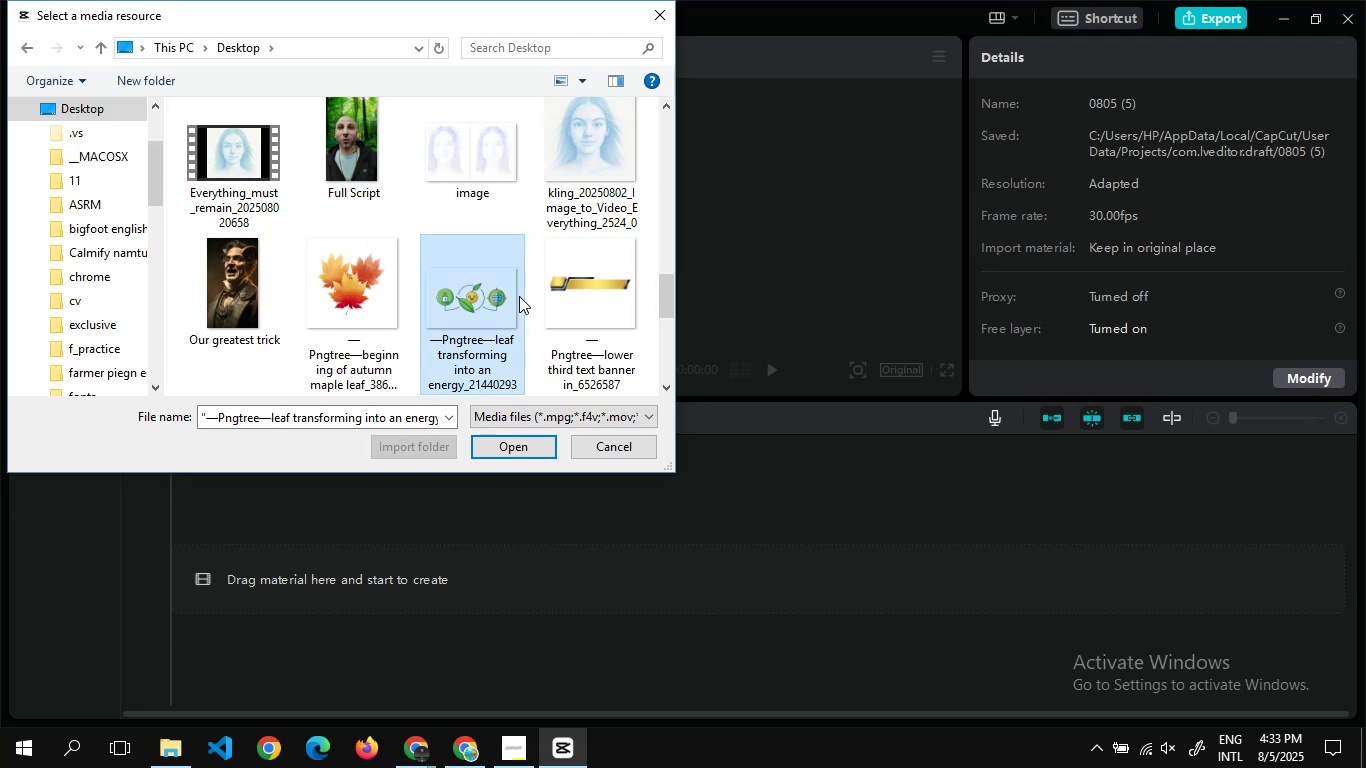 
hold_key(key=ControlLeft, duration=1.25)
left_click([519, 296])
 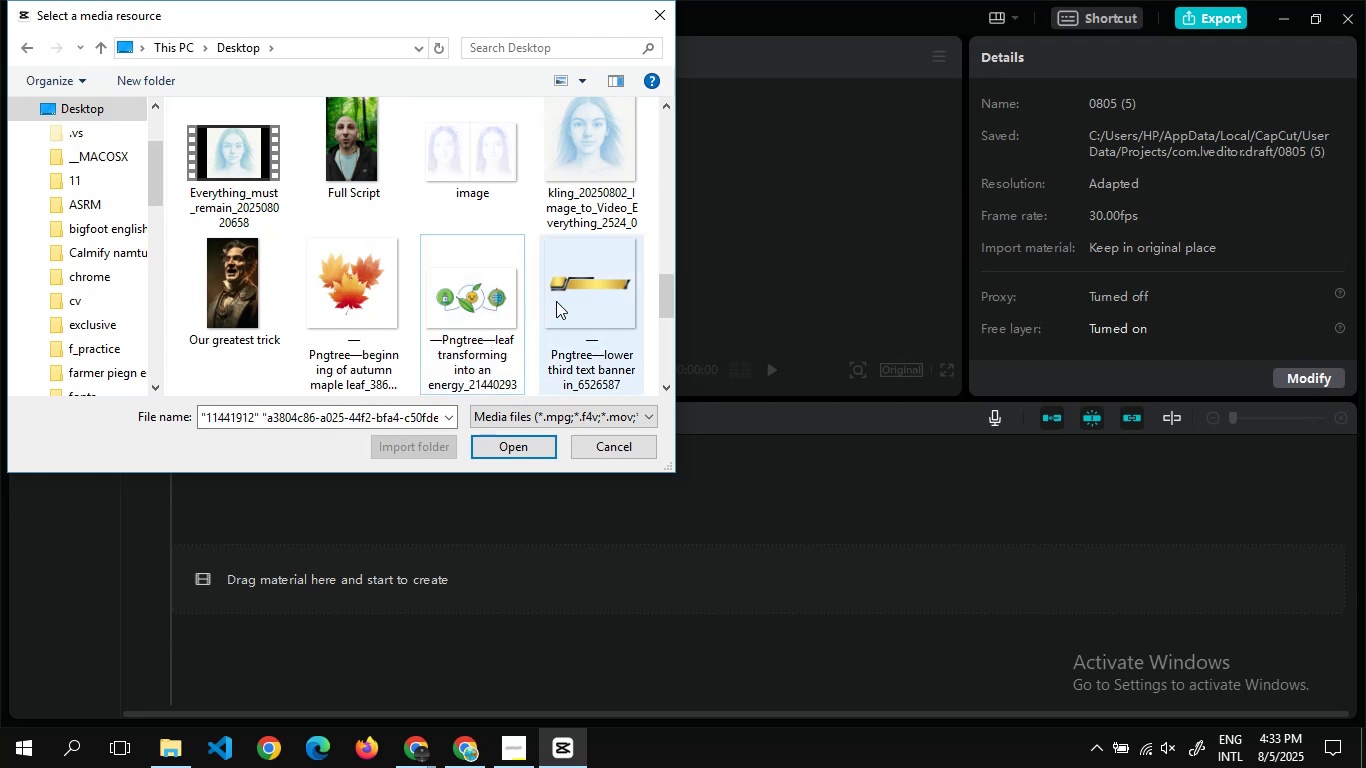 
left_click([556, 301])
 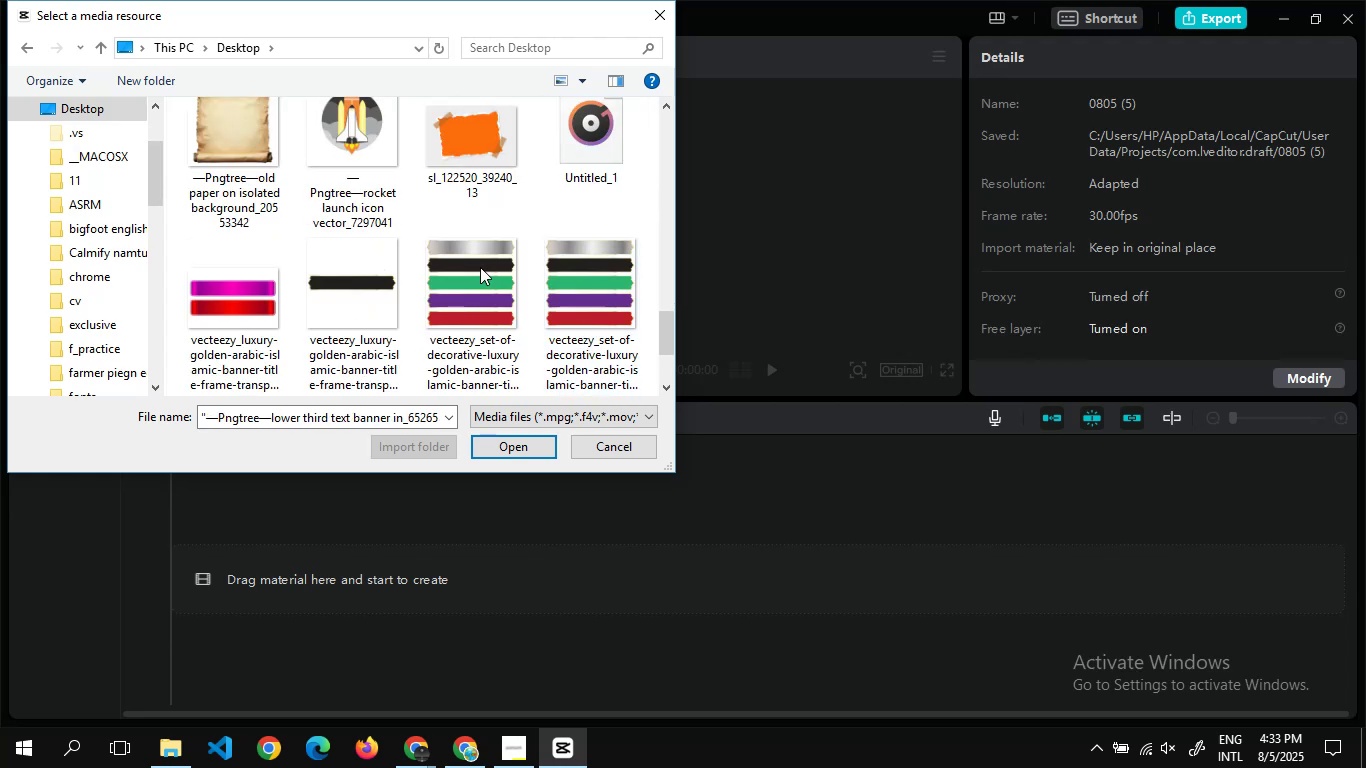 
hold_key(key=ControlLeft, duration=1.46)
left_click([262, 158])
 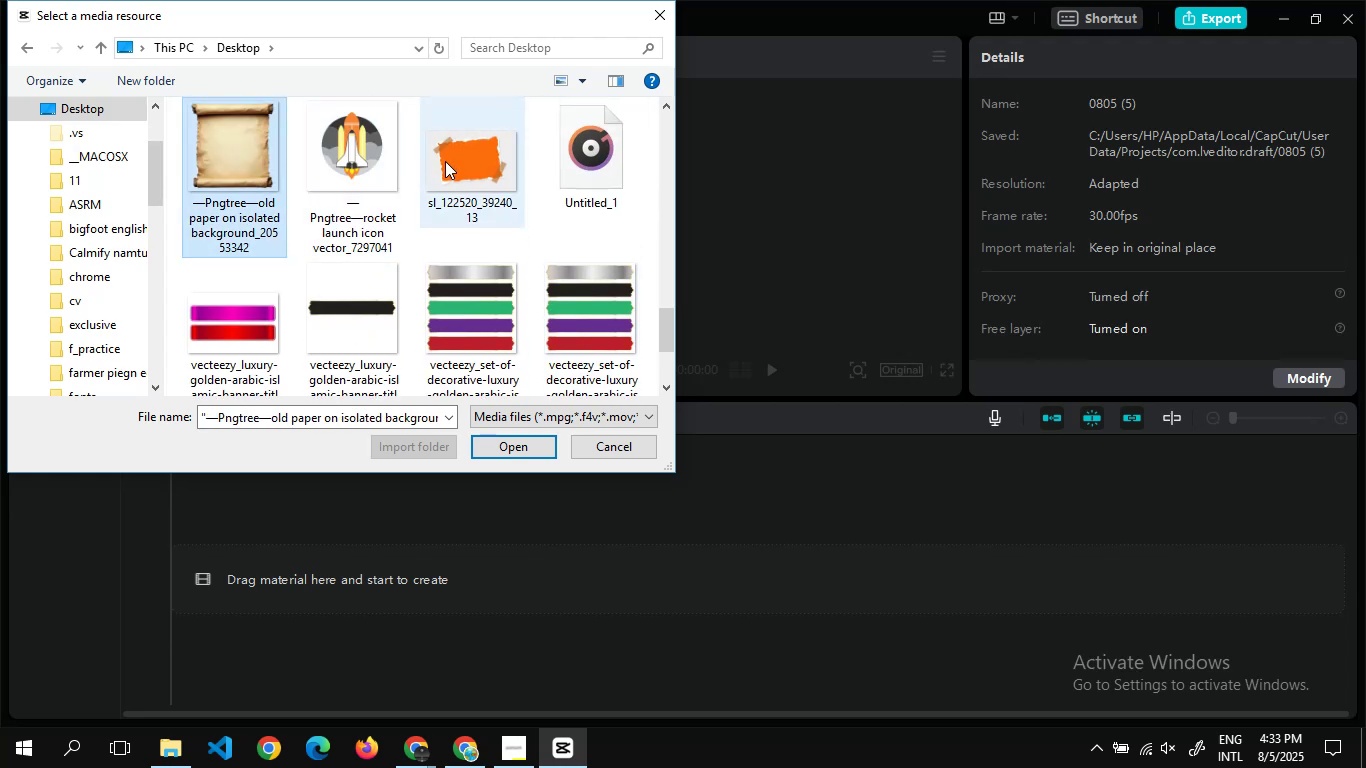 
left_click([445, 161])
 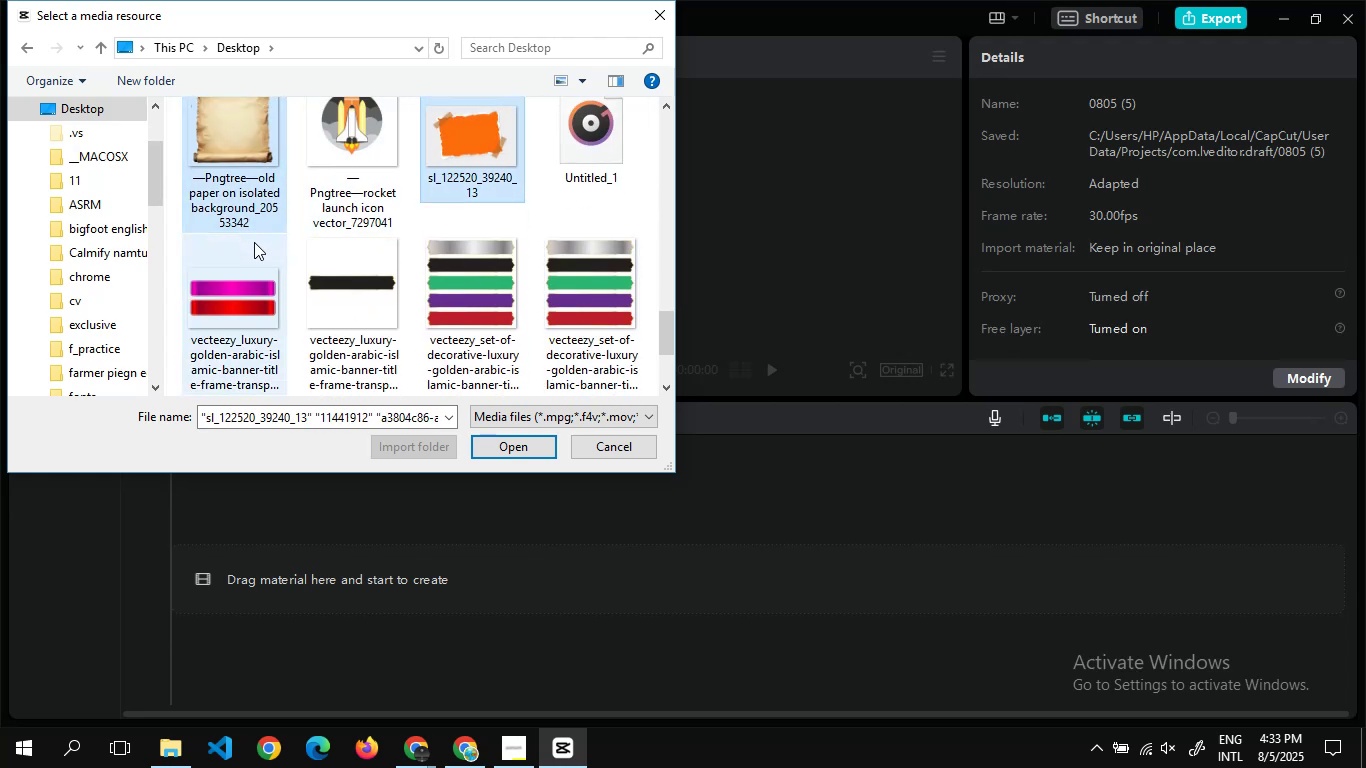 
hold_key(key=ControlLeft, duration=1.53)
left_click([251, 291])
 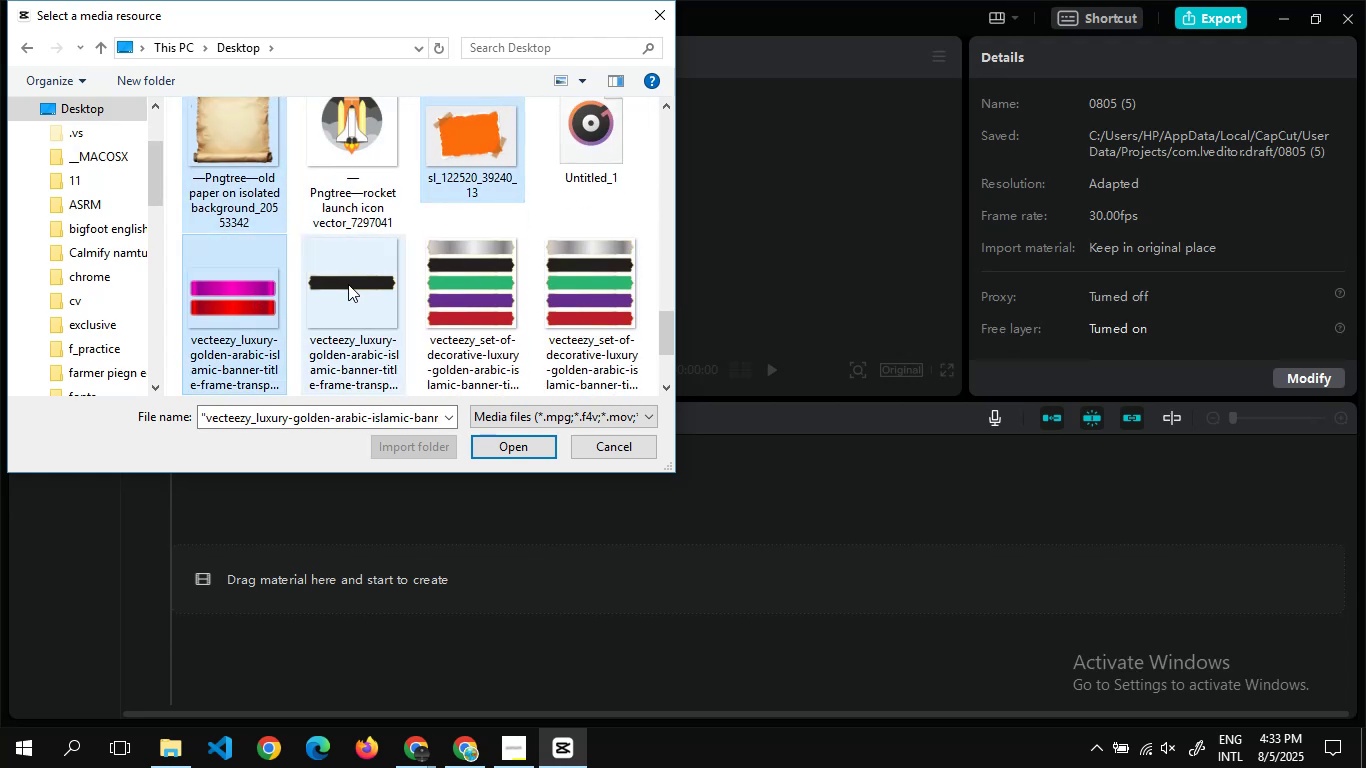 
left_click([348, 284])
 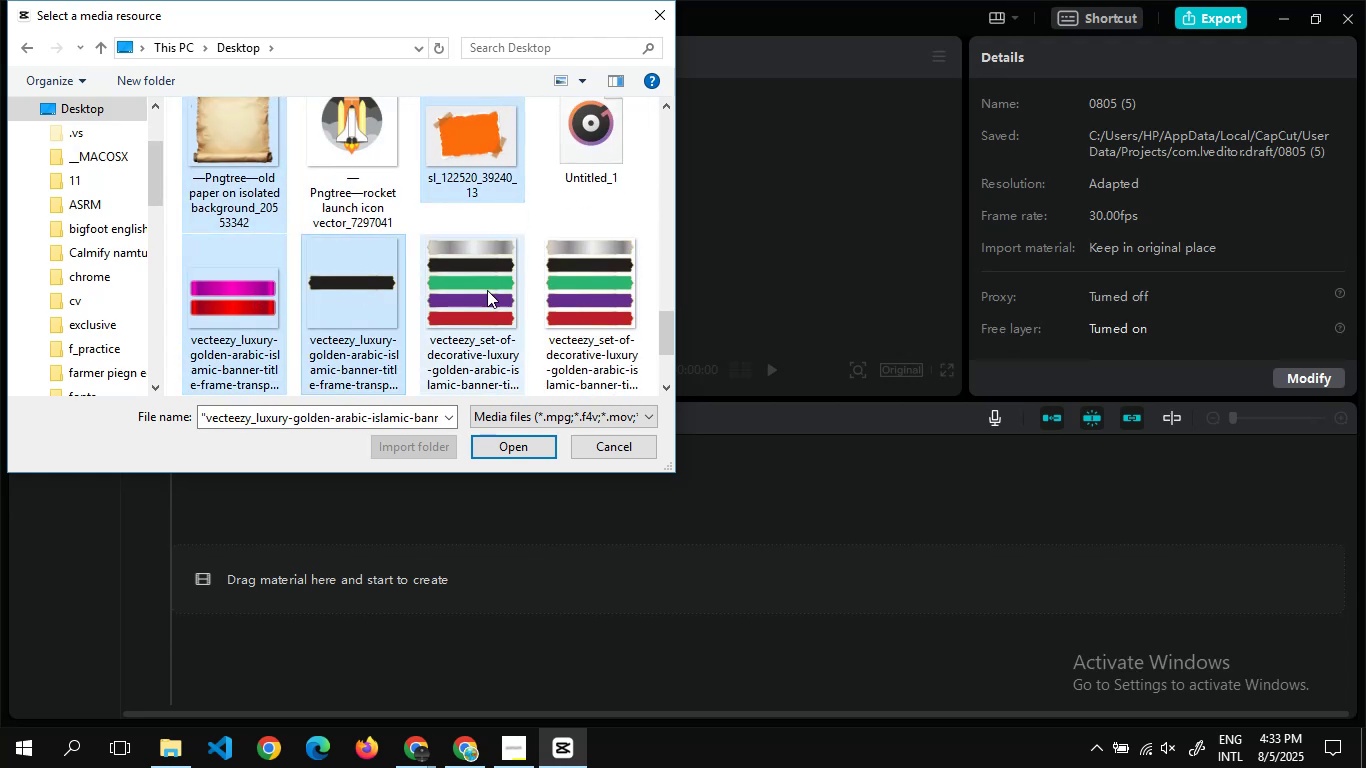 
hold_key(key=ControlLeft, duration=0.84)
left_click([487, 290])
 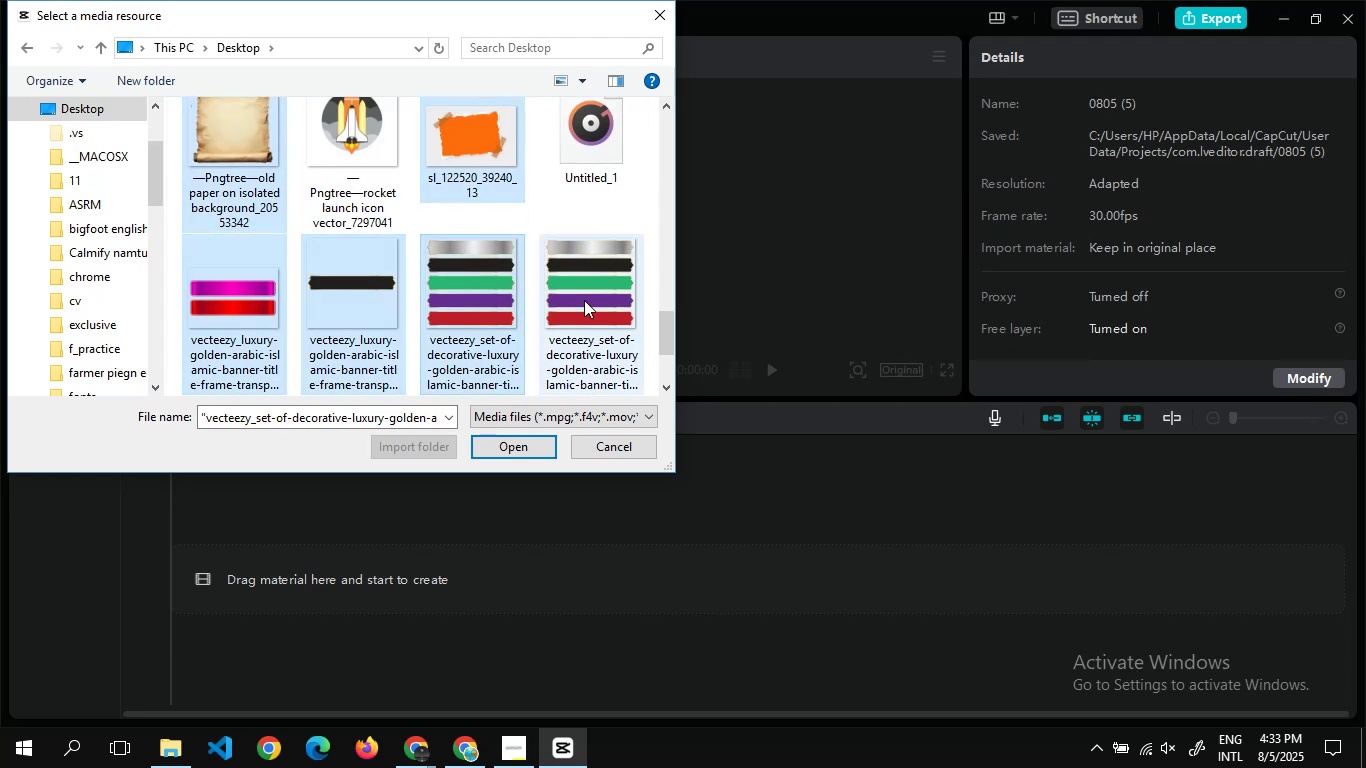 
left_click([584, 300])
 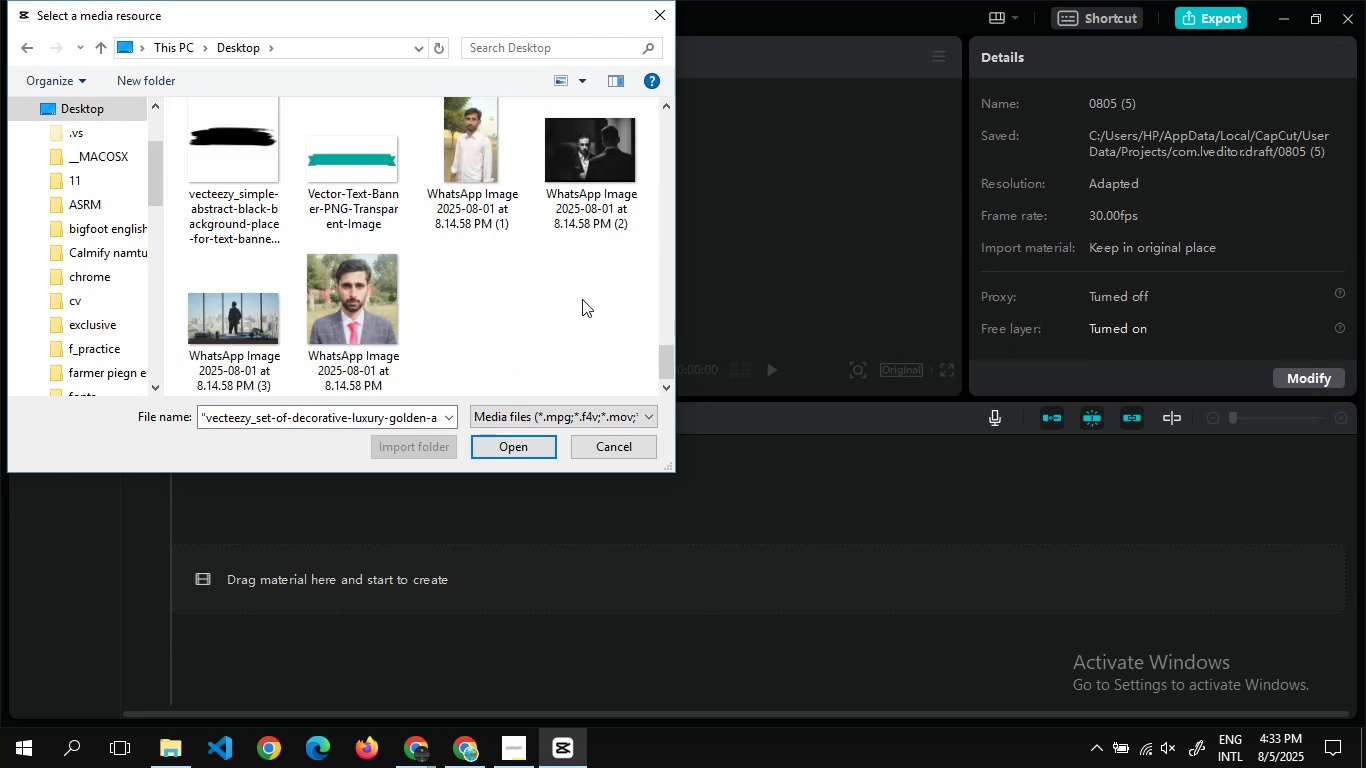 
hold_key(key=ControlLeft, duration=1.21)
left_click([306, 180])
 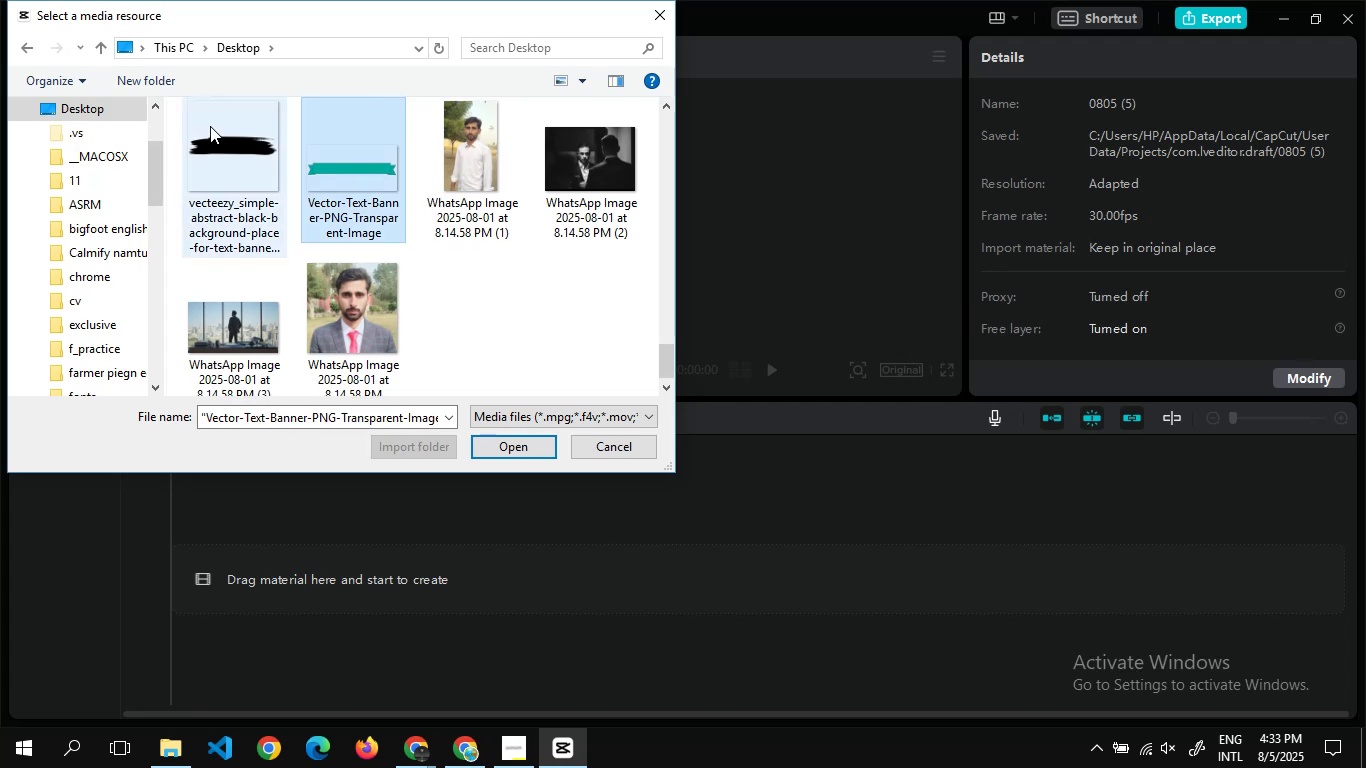 
left_click([210, 126])
 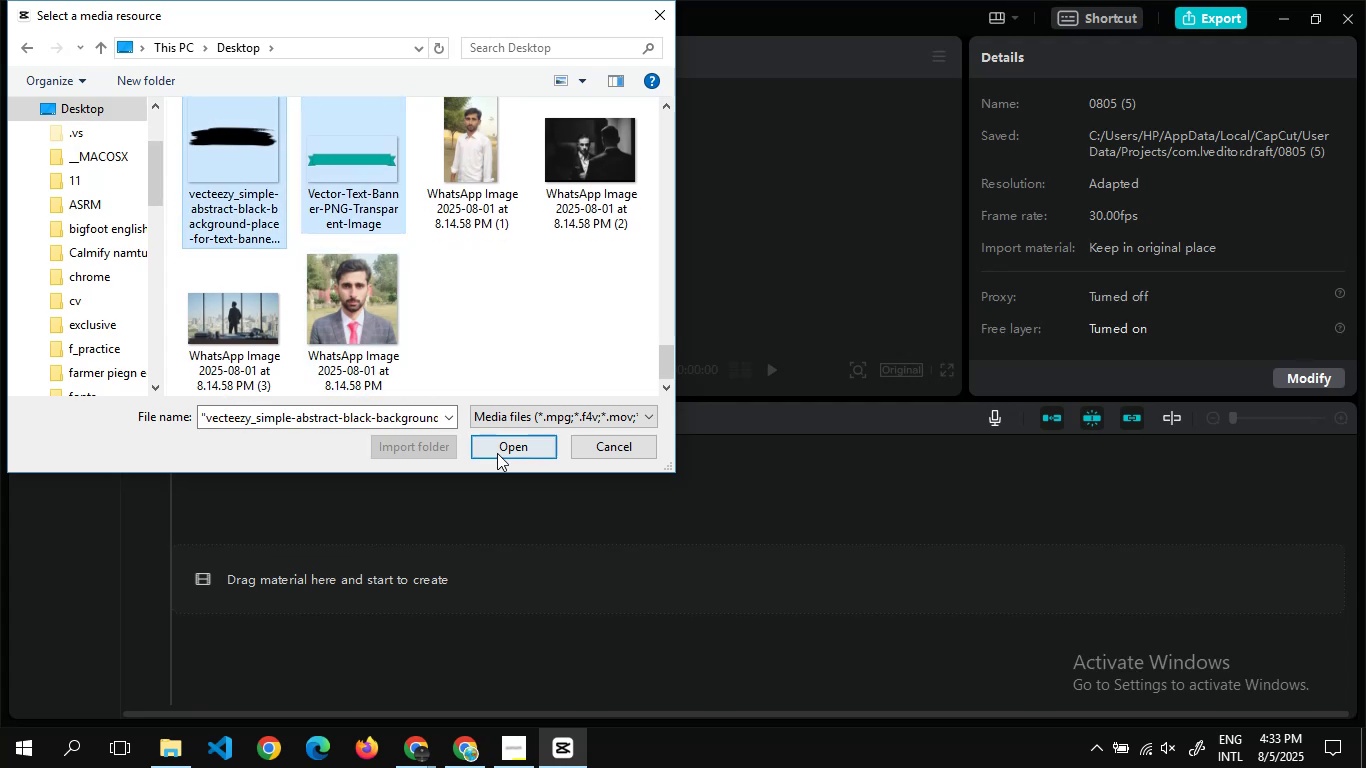 
left_click([498, 453])
 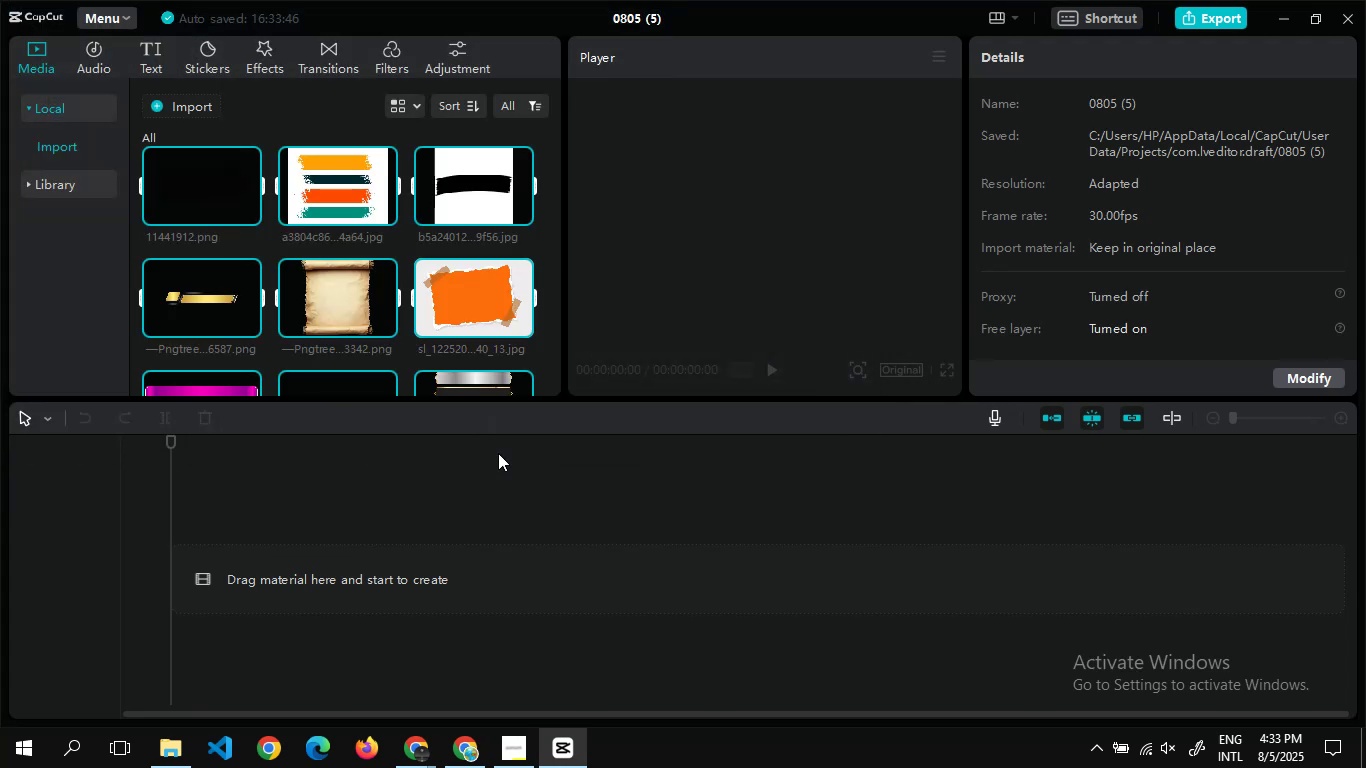 
wait(8.68)
 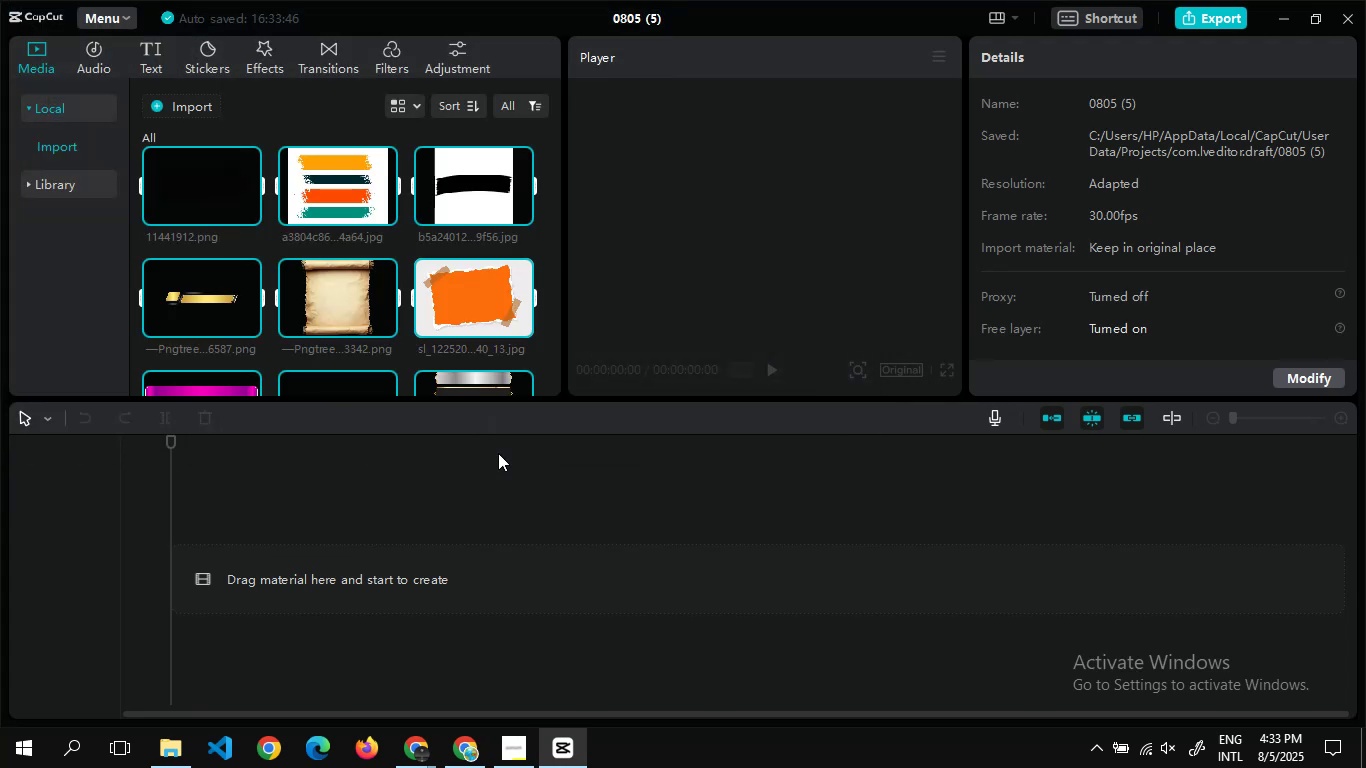 
left_click([272, 240])
 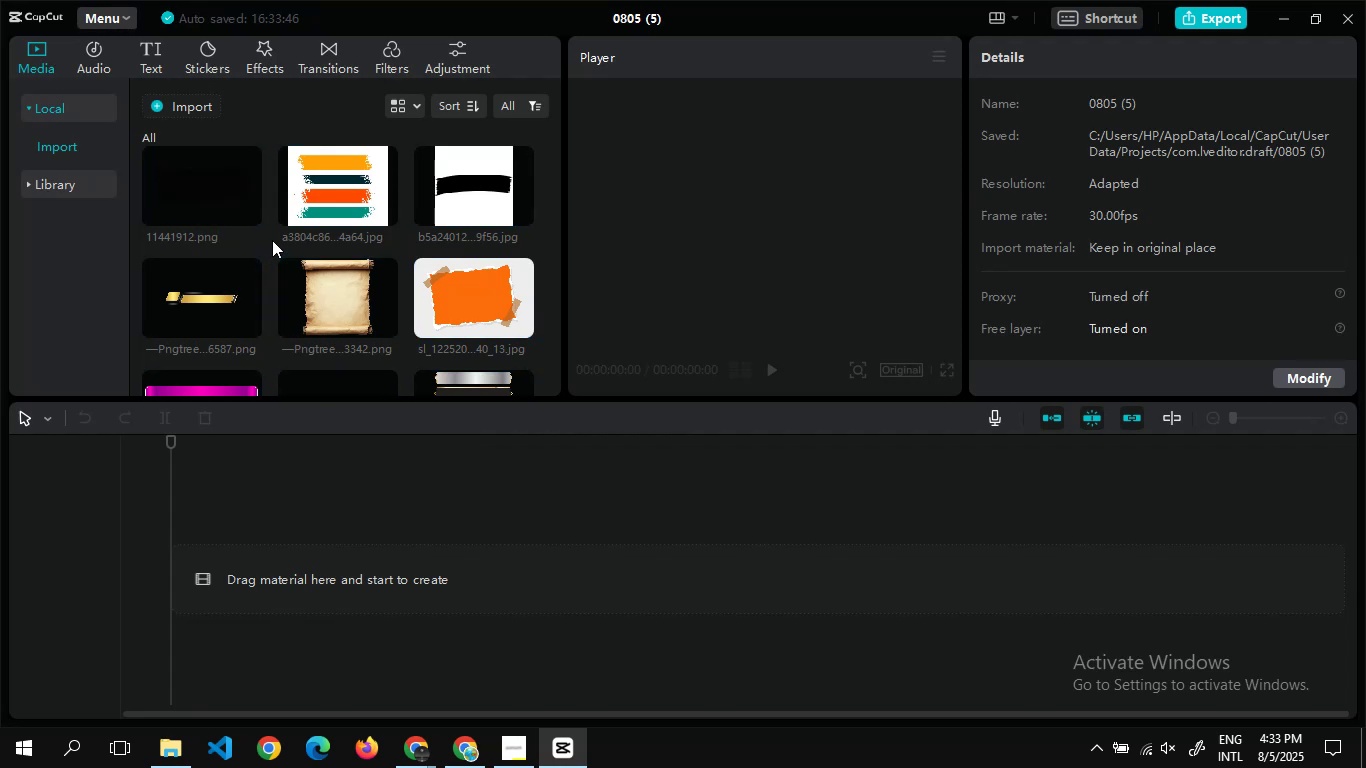 
mouse_move([322, 346])
 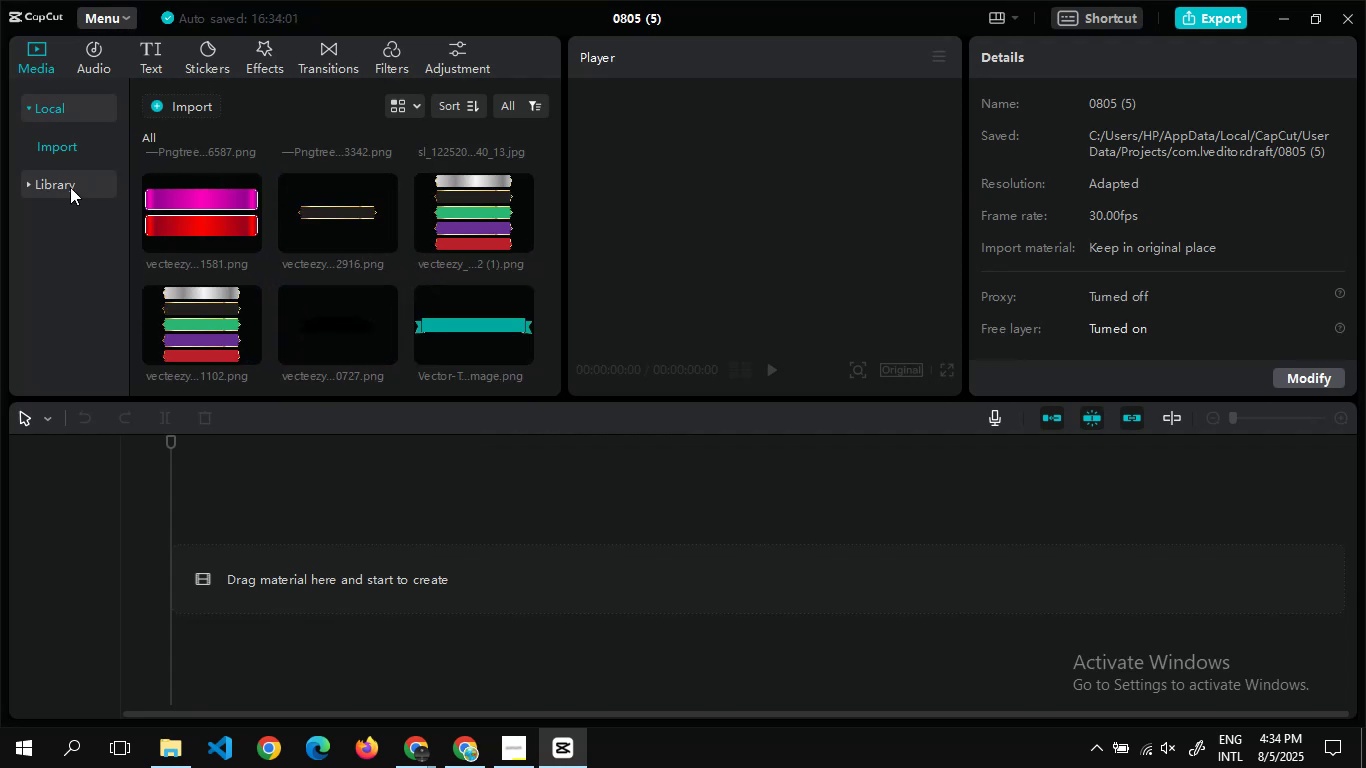 
left_click([70, 187])
 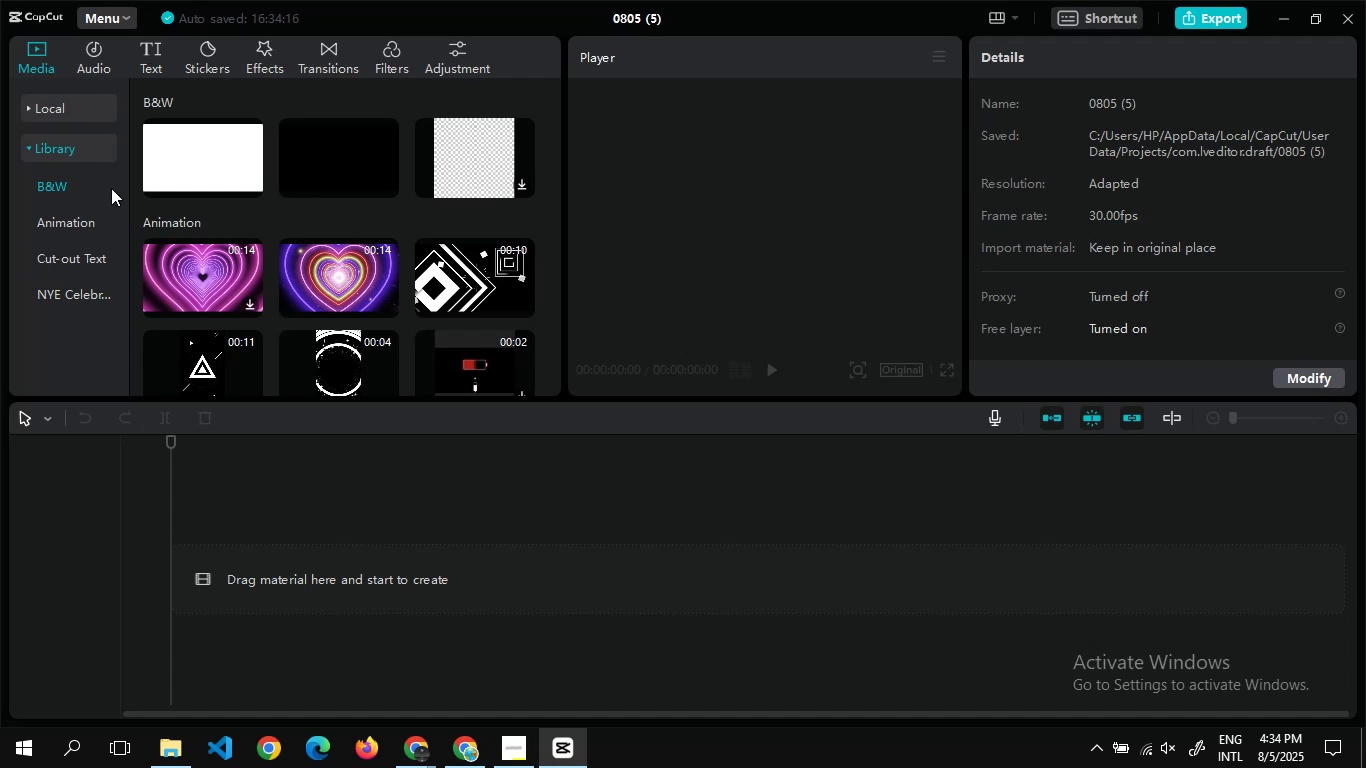 
wait(26.1)
 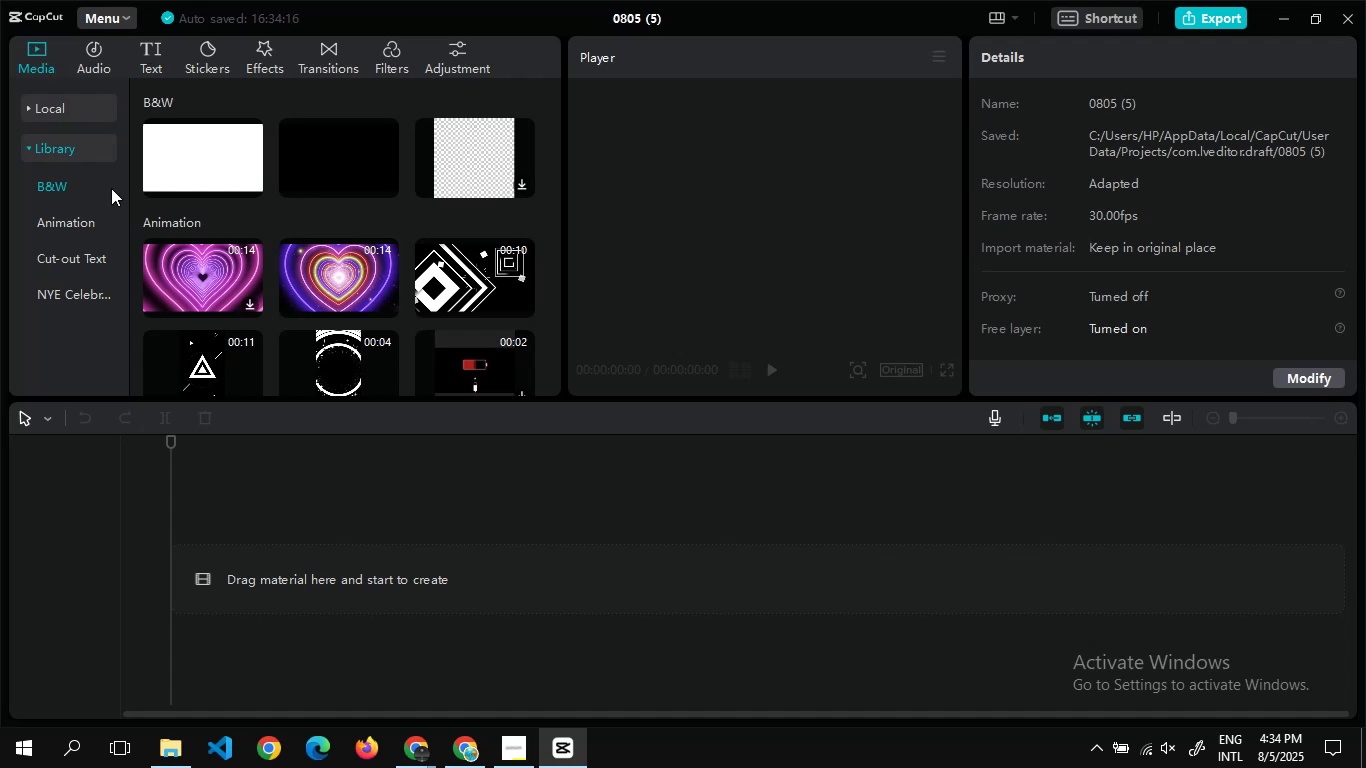 
left_click([378, 182])
 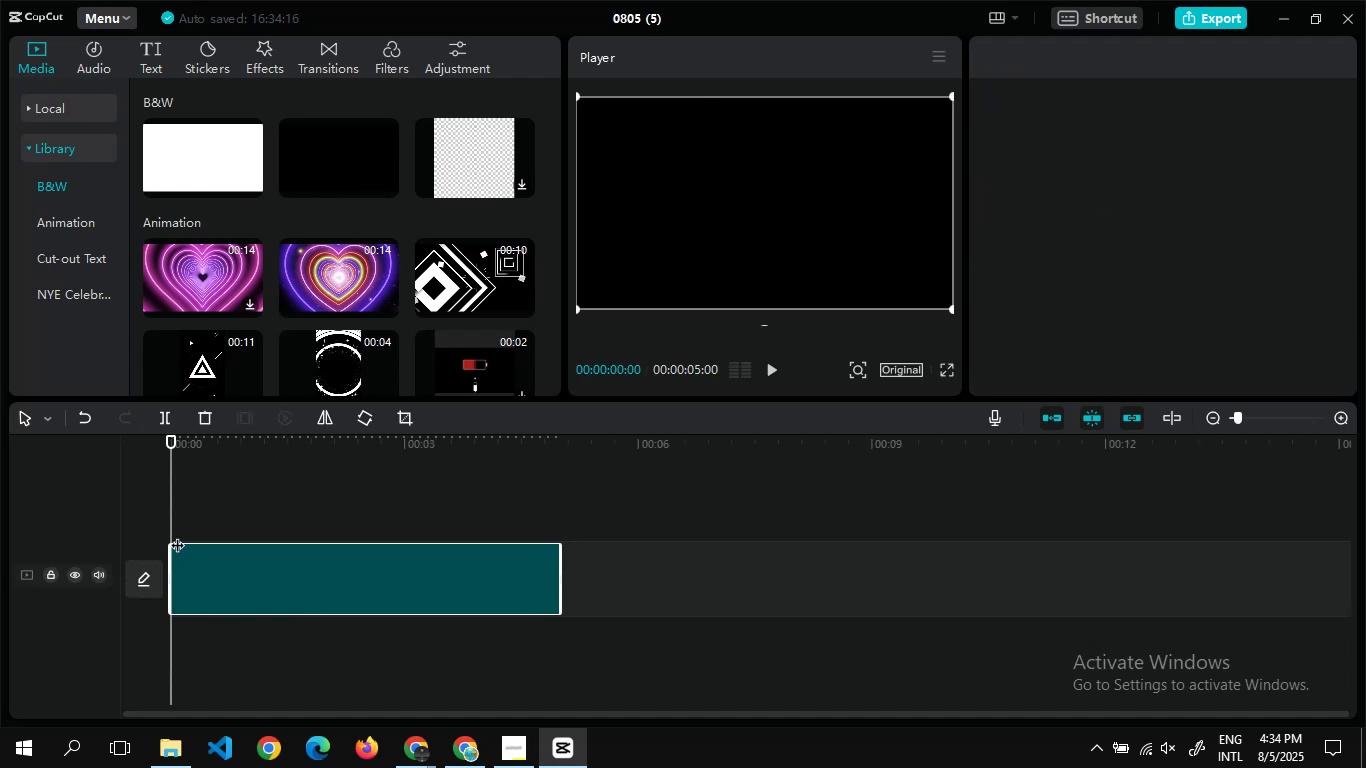 
double_click([177, 535])
 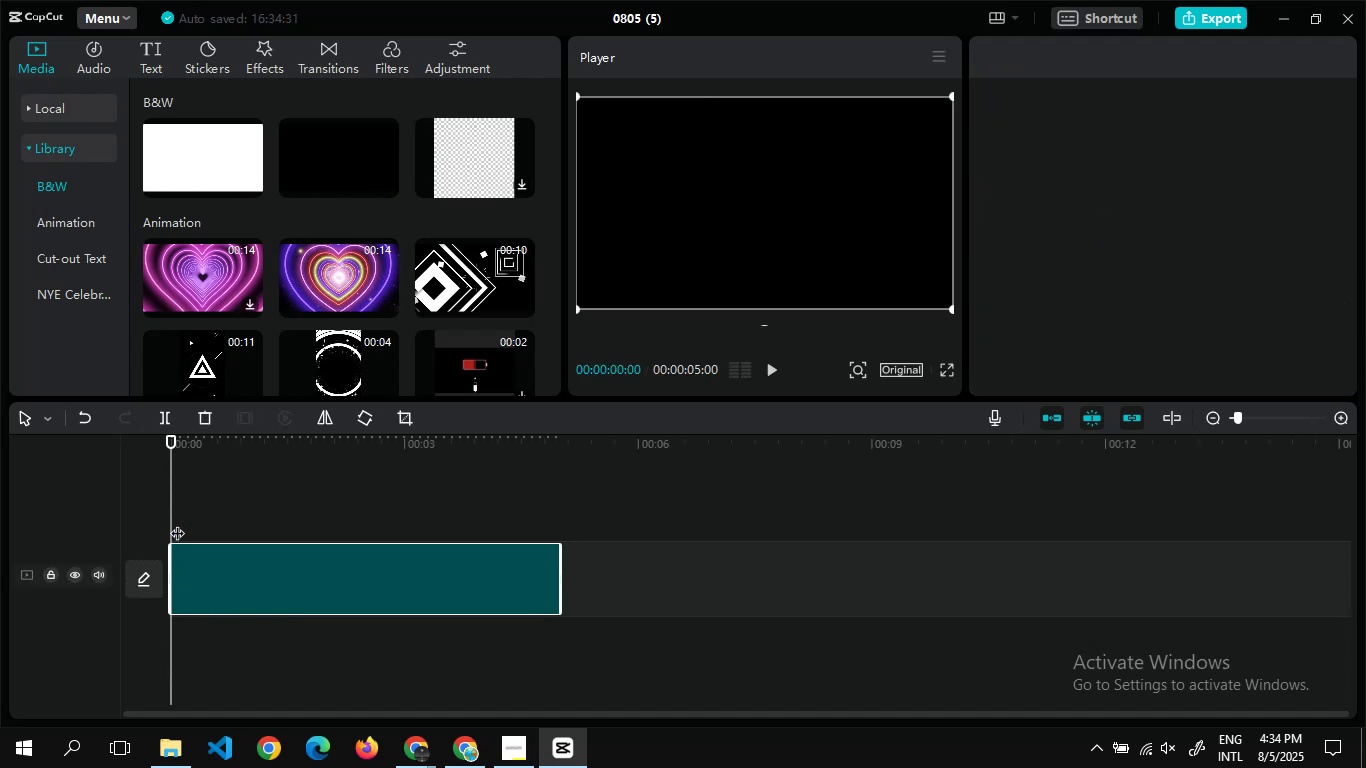 
double_click([177, 523])
 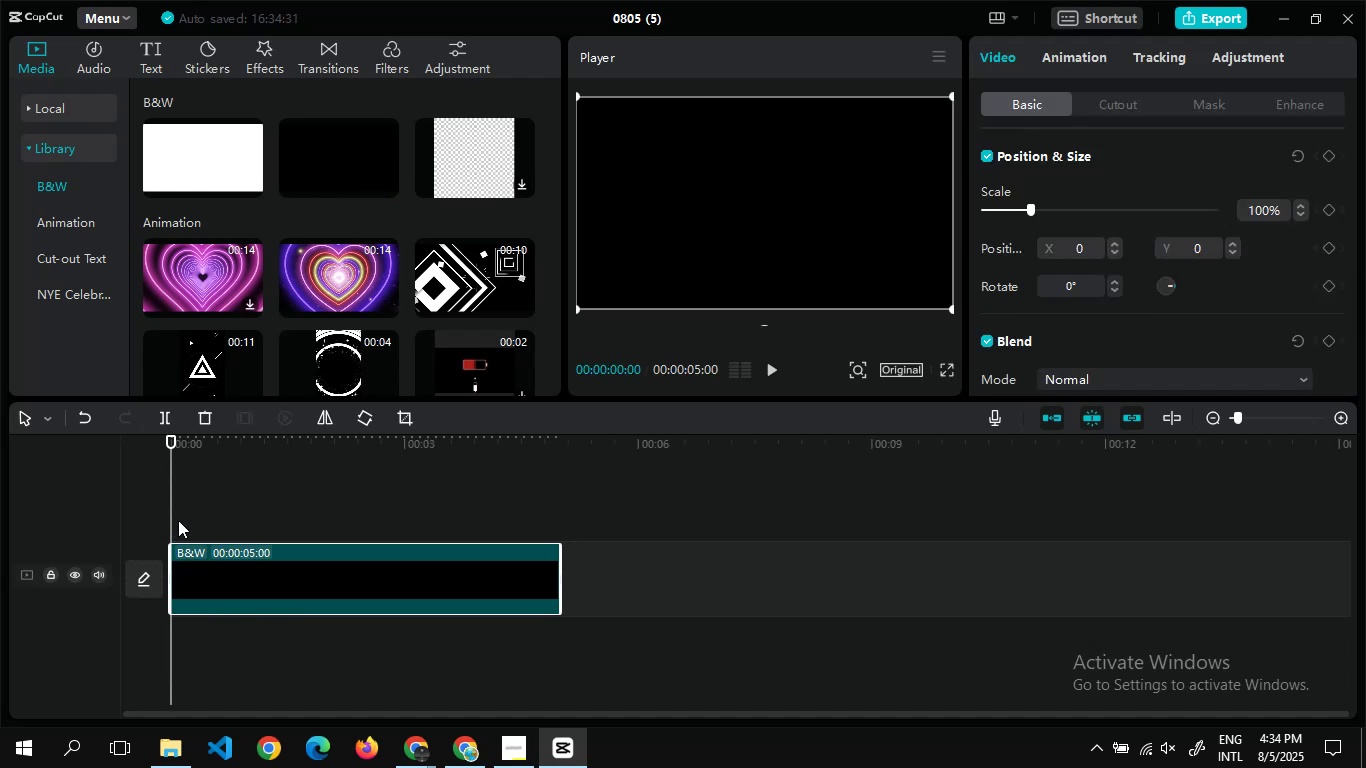 
double_click([178, 520])
 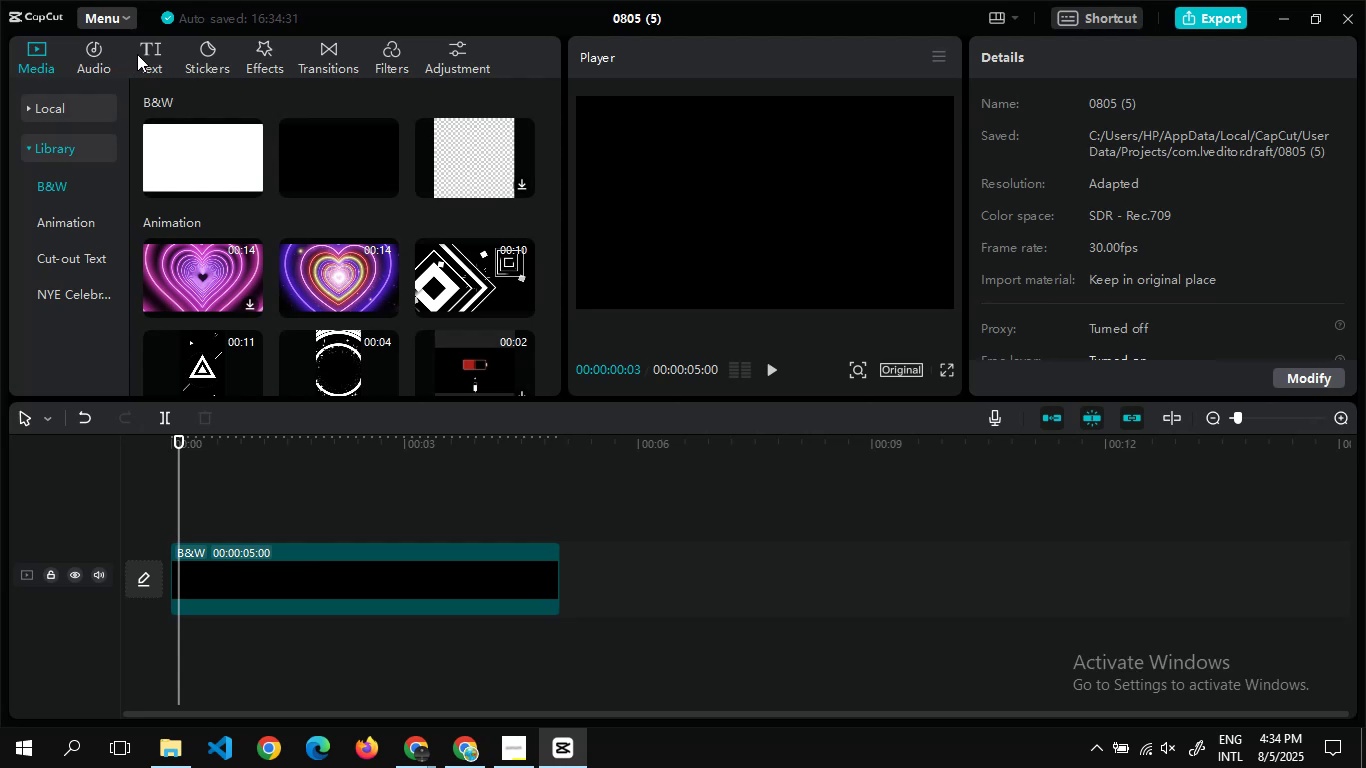 
wait(6.54)
 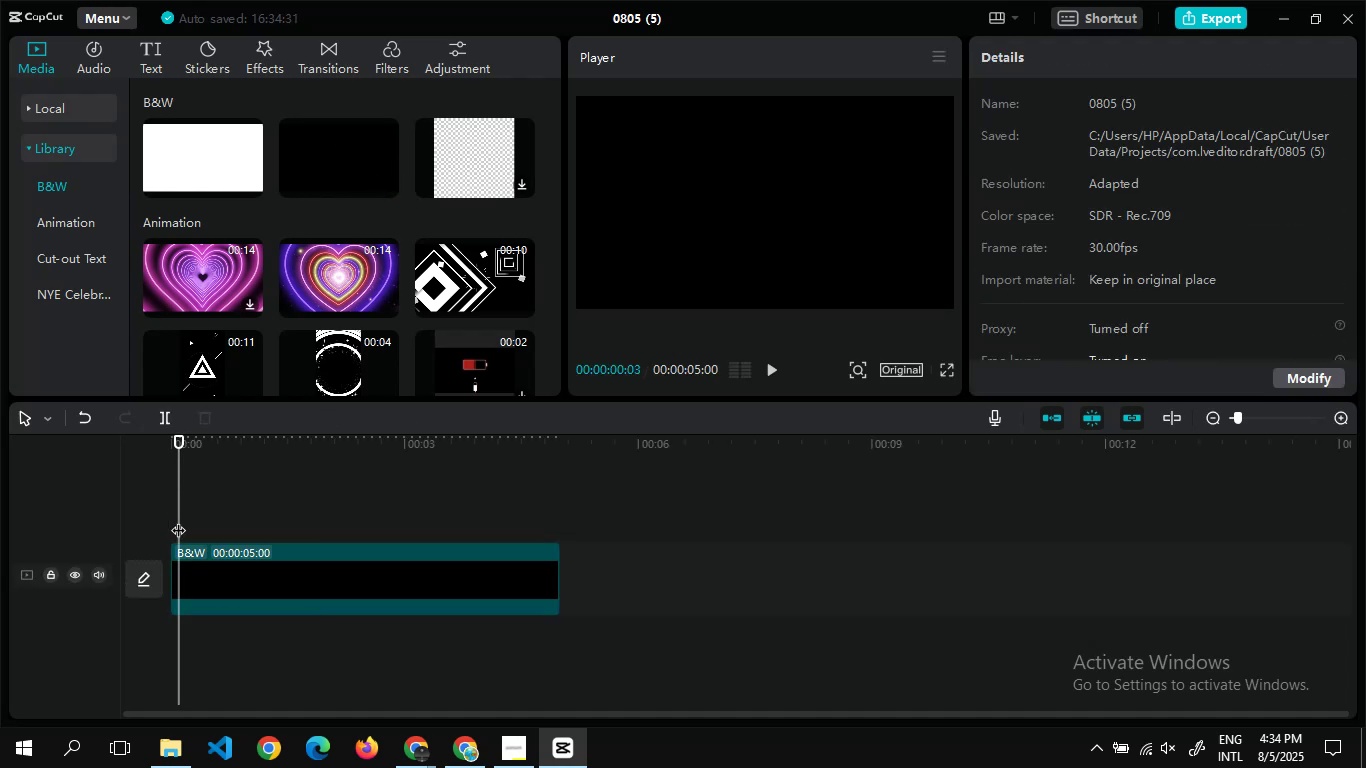 
left_click([140, 55])
 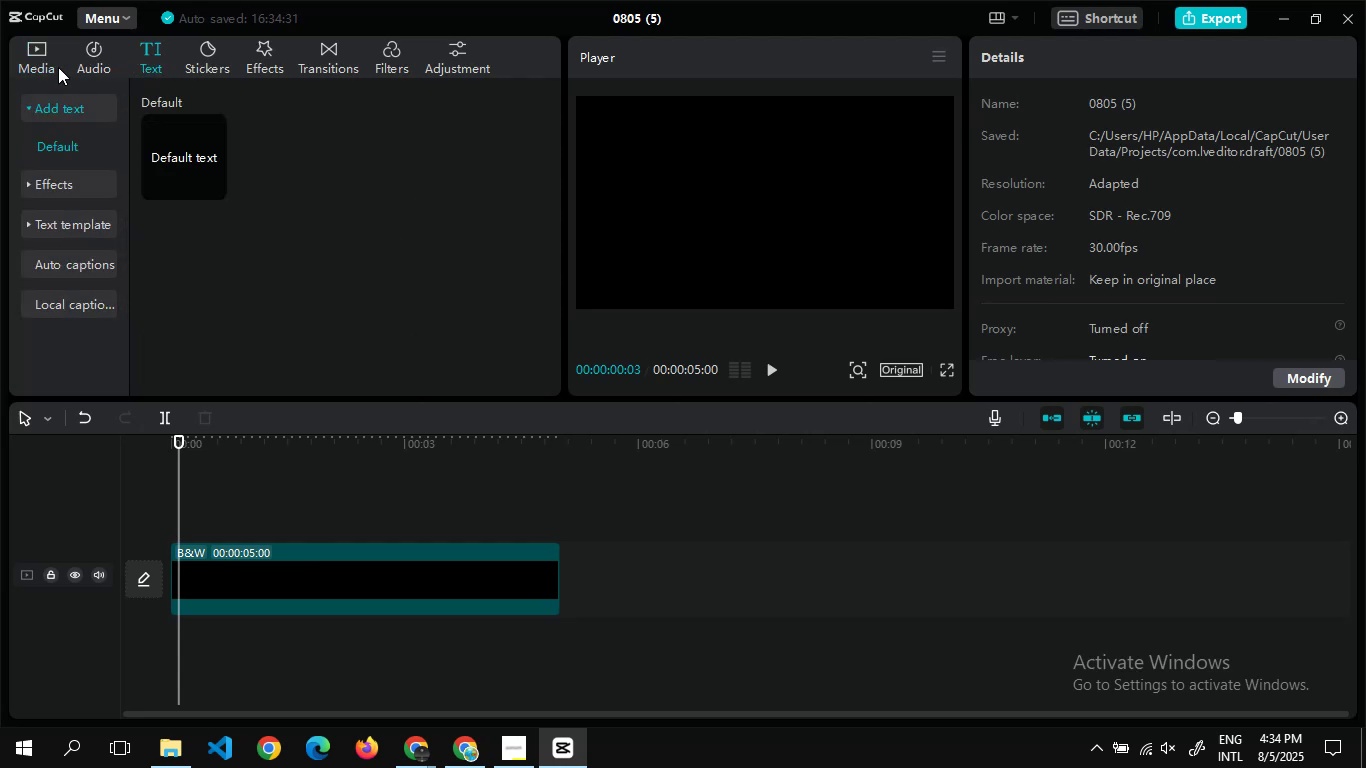 
left_click([36, 49])
 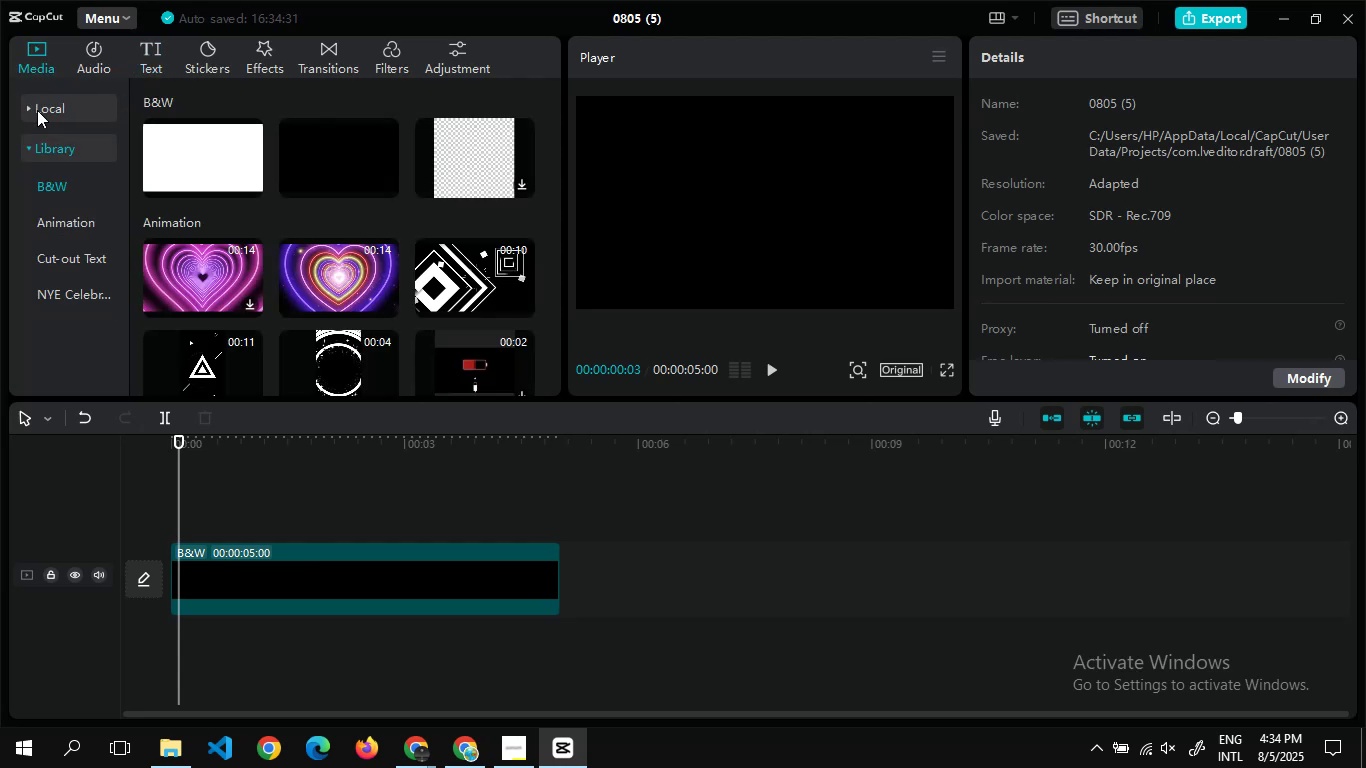 
left_click([37, 110])
 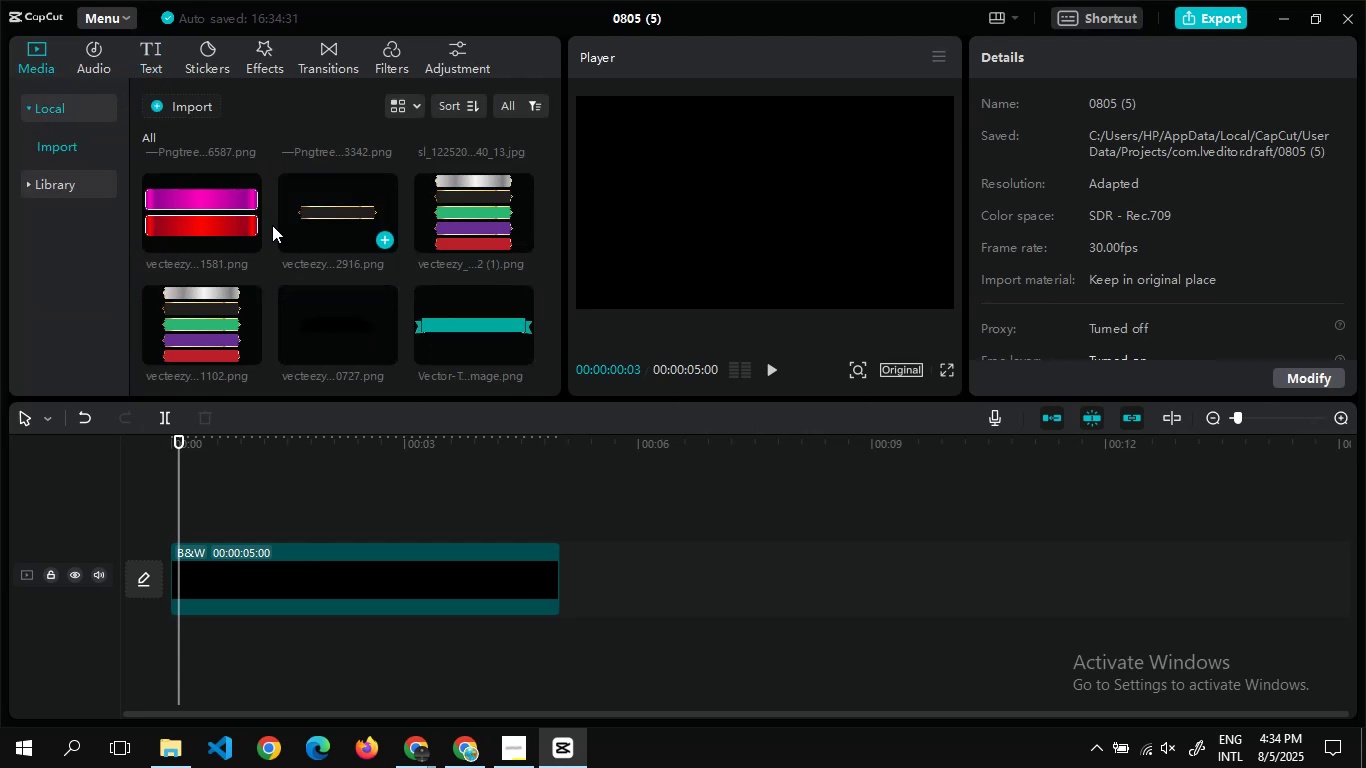 
left_click_drag(start_coordinate=[239, 210], to_coordinate=[181, 510])
 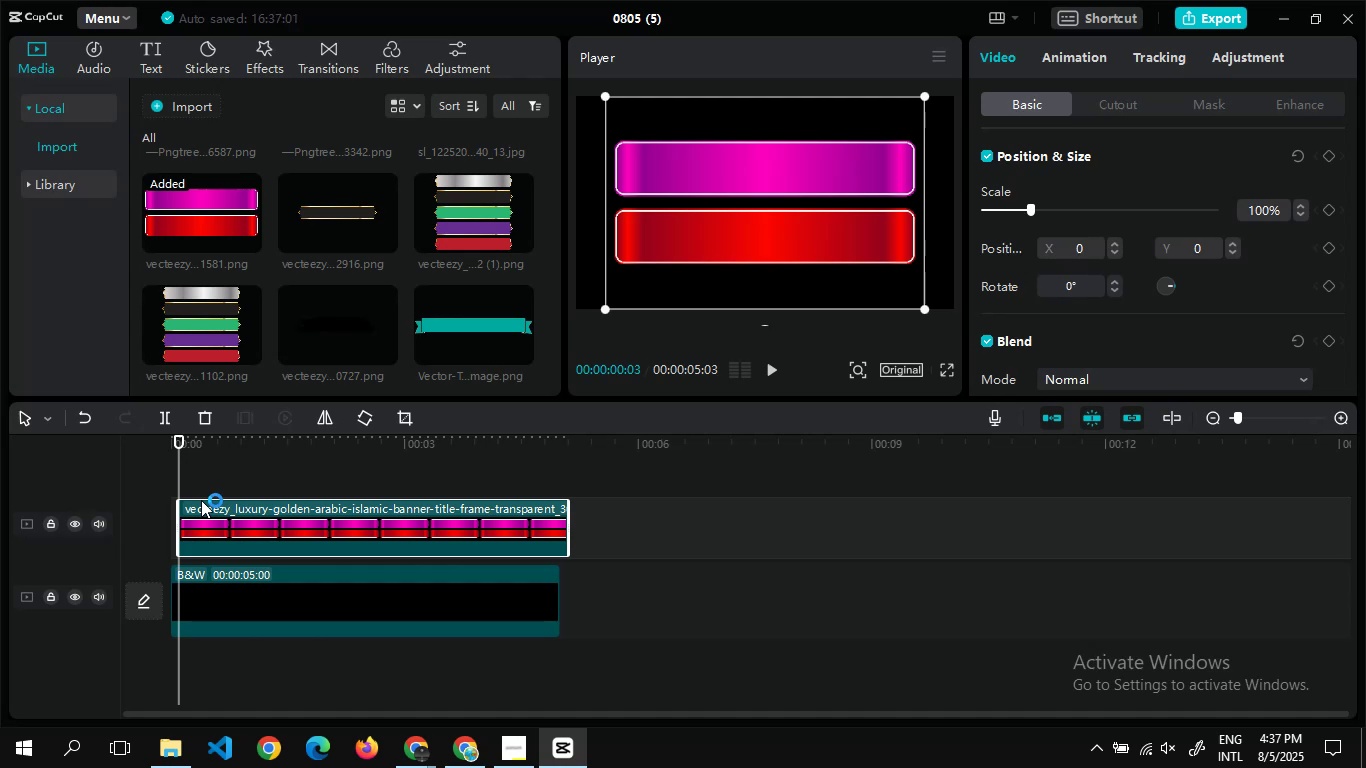 
wait(142.23)
 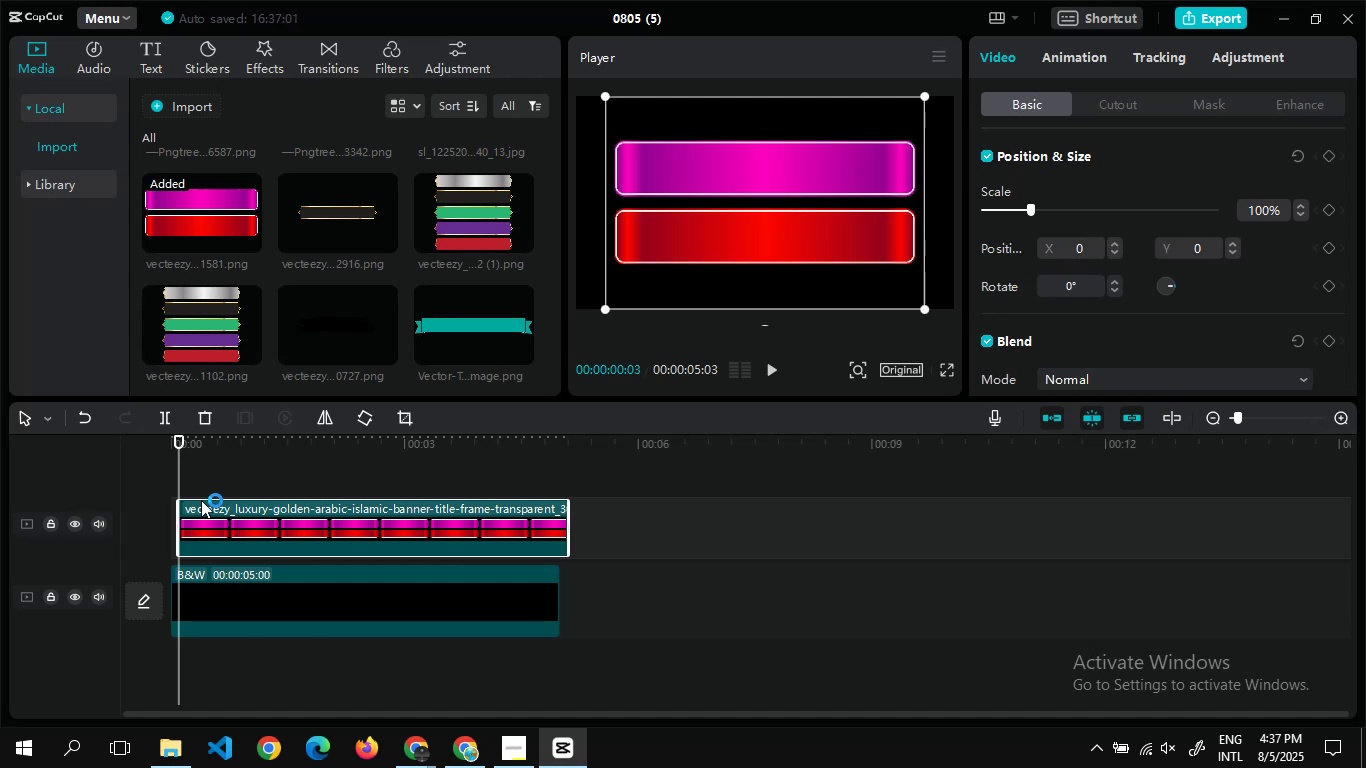 
mouse_move([222, 298])
 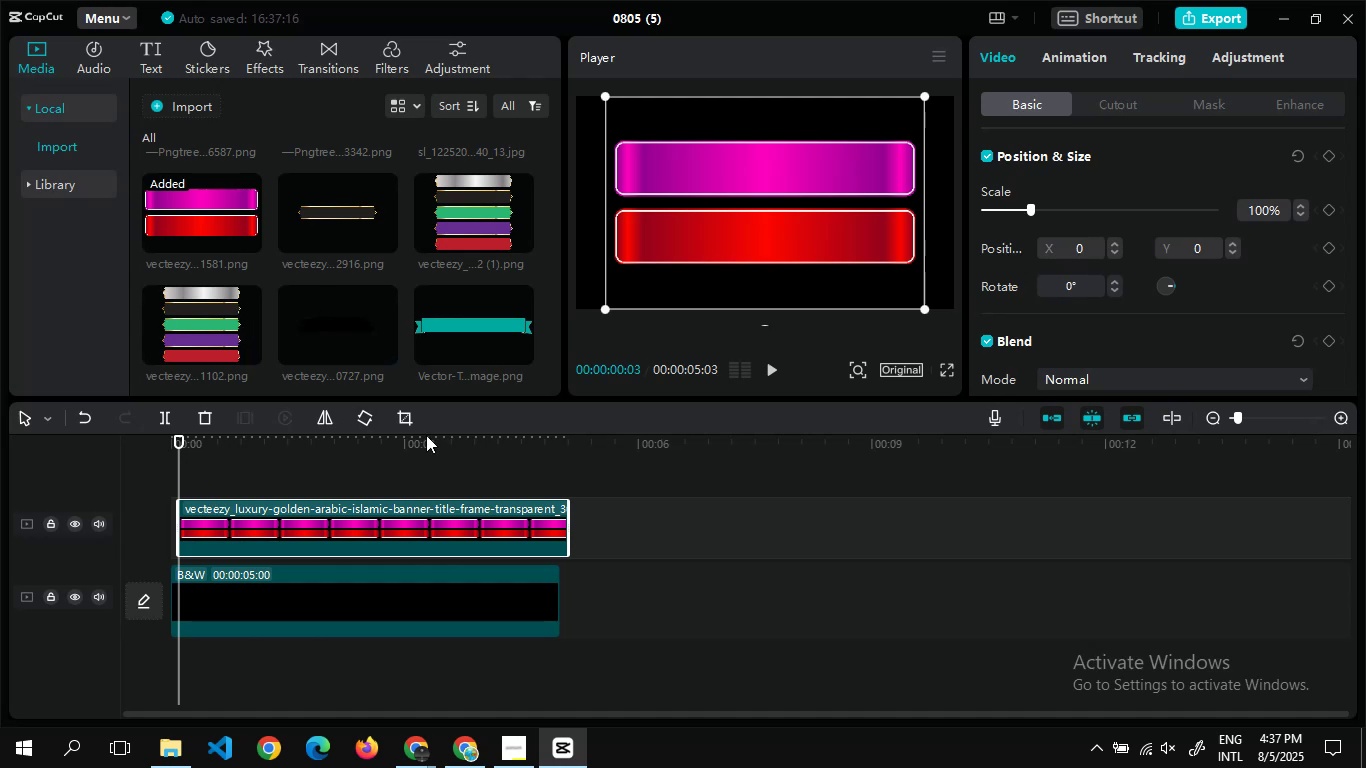 
left_click([404, 415])
 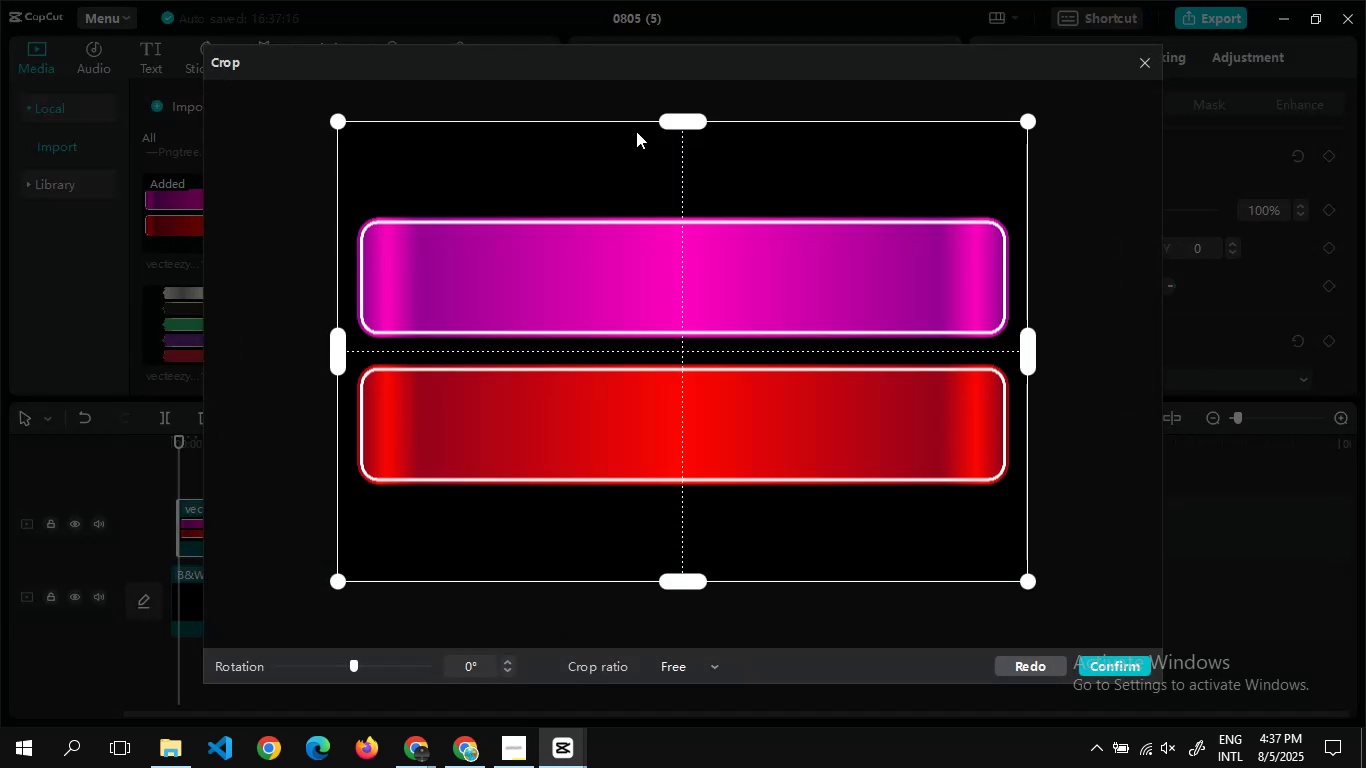 
left_click_drag(start_coordinate=[666, 120], to_coordinate=[575, 344])
 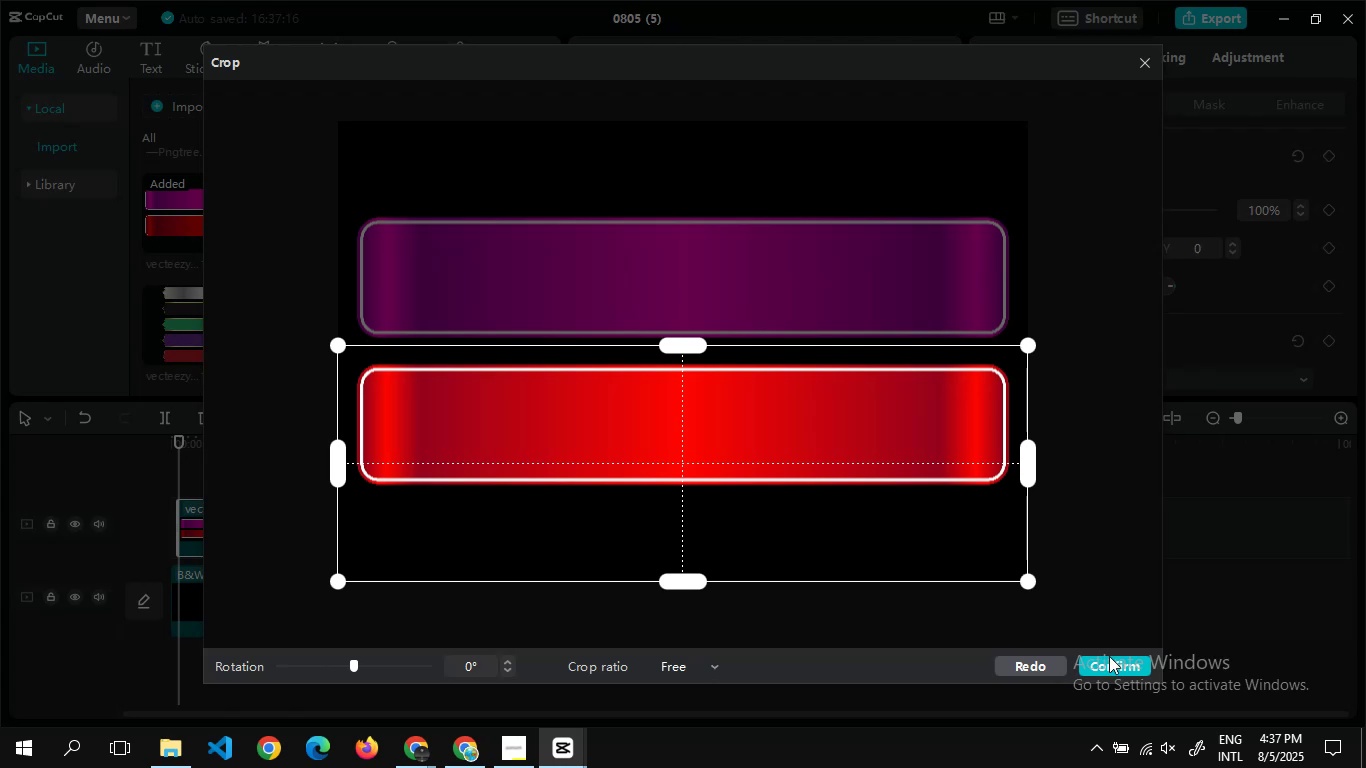 
left_click([1113, 658])
 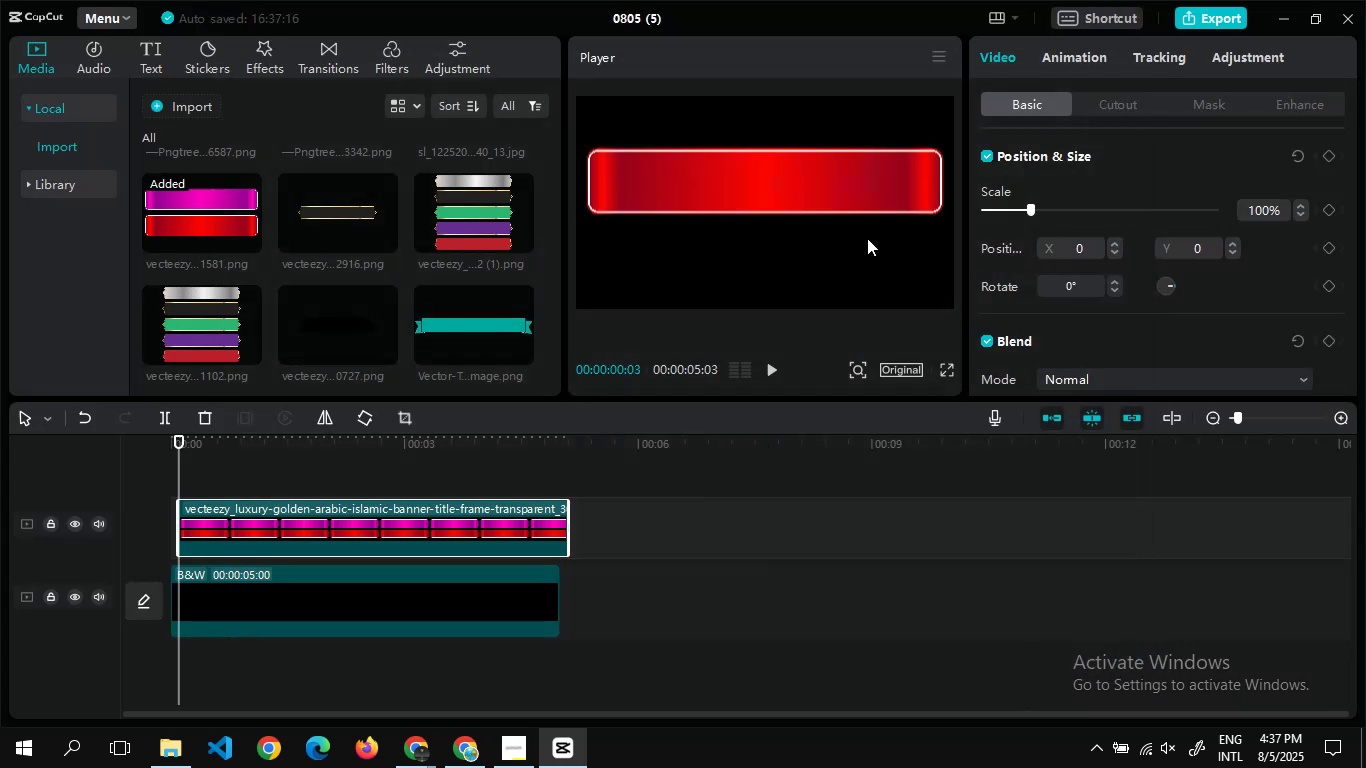 
left_click([894, 178])
 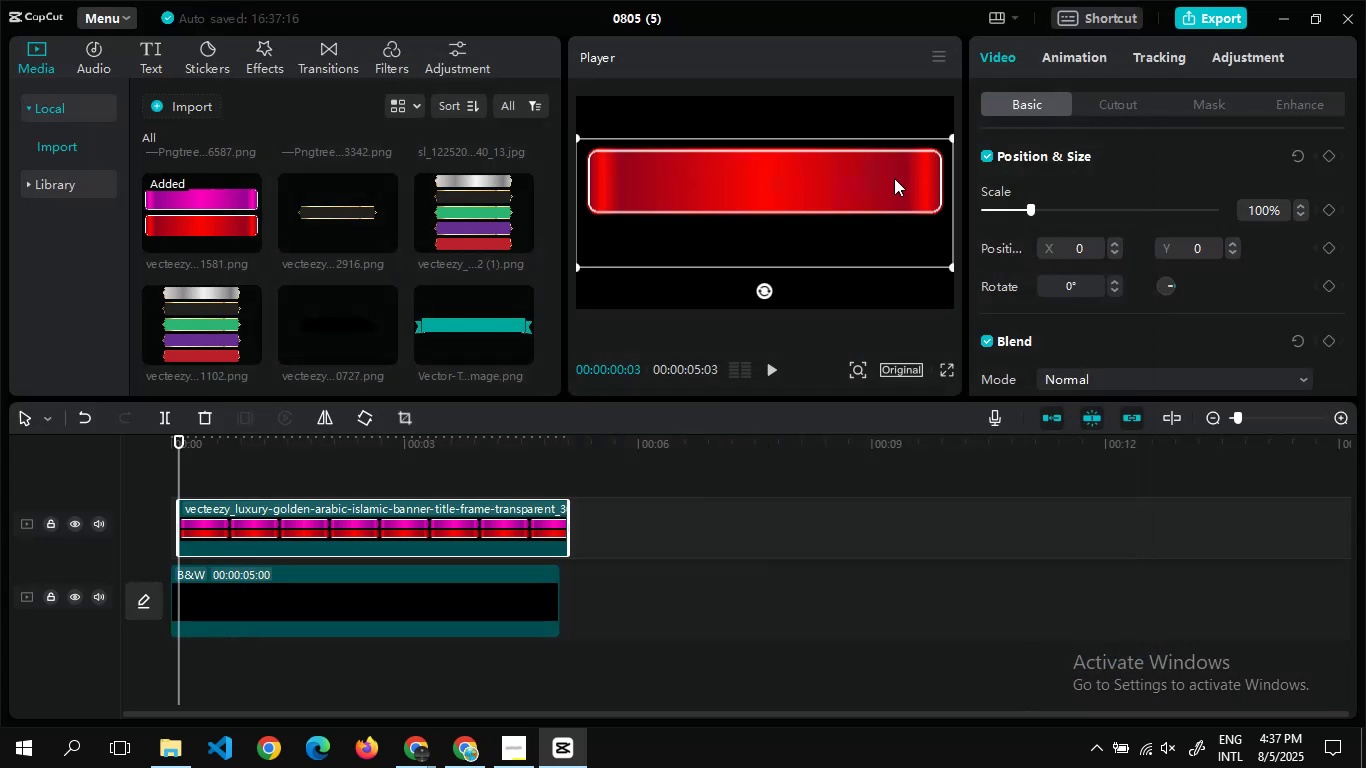 
left_click_drag(start_coordinate=[894, 178], to_coordinate=[896, 202])
 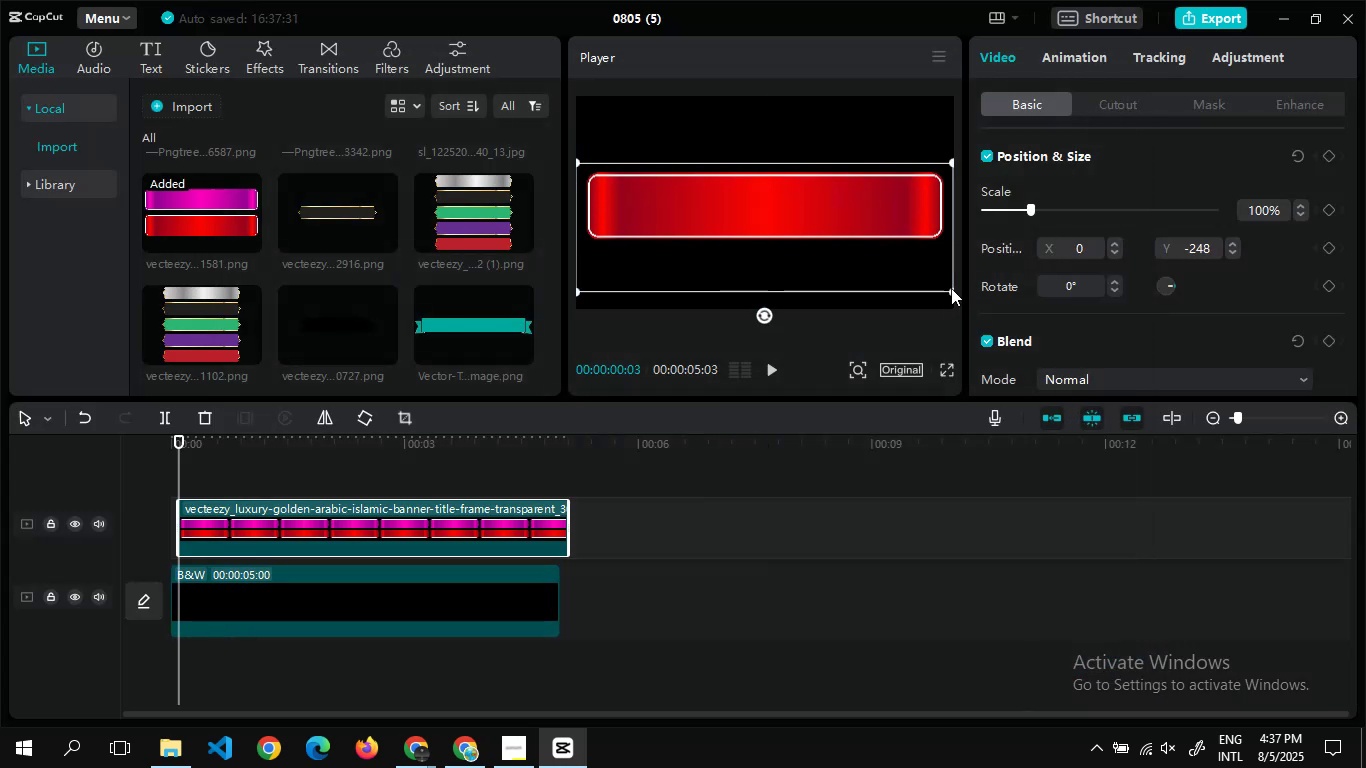 
left_click_drag(start_coordinate=[950, 288], to_coordinate=[906, 262])
 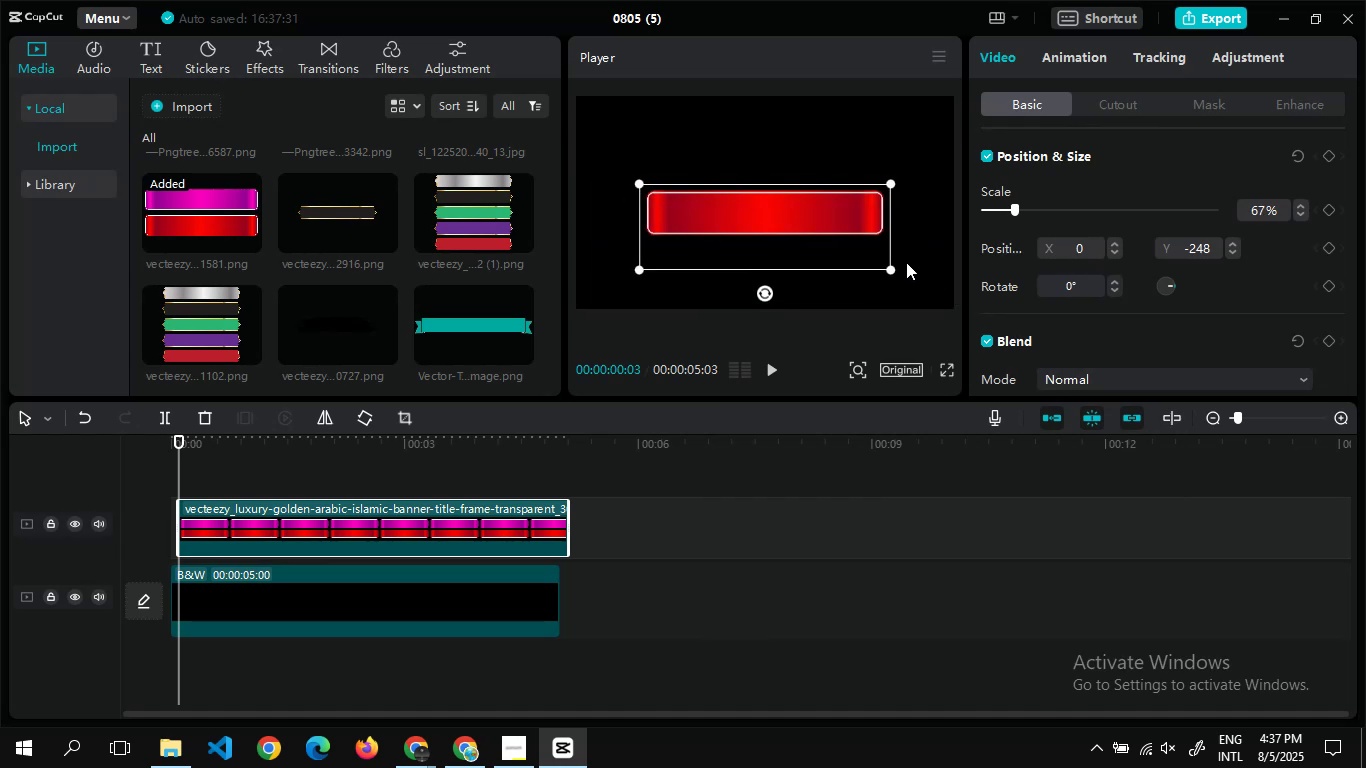 
left_click_drag(start_coordinate=[793, 197], to_coordinate=[792, 188])
 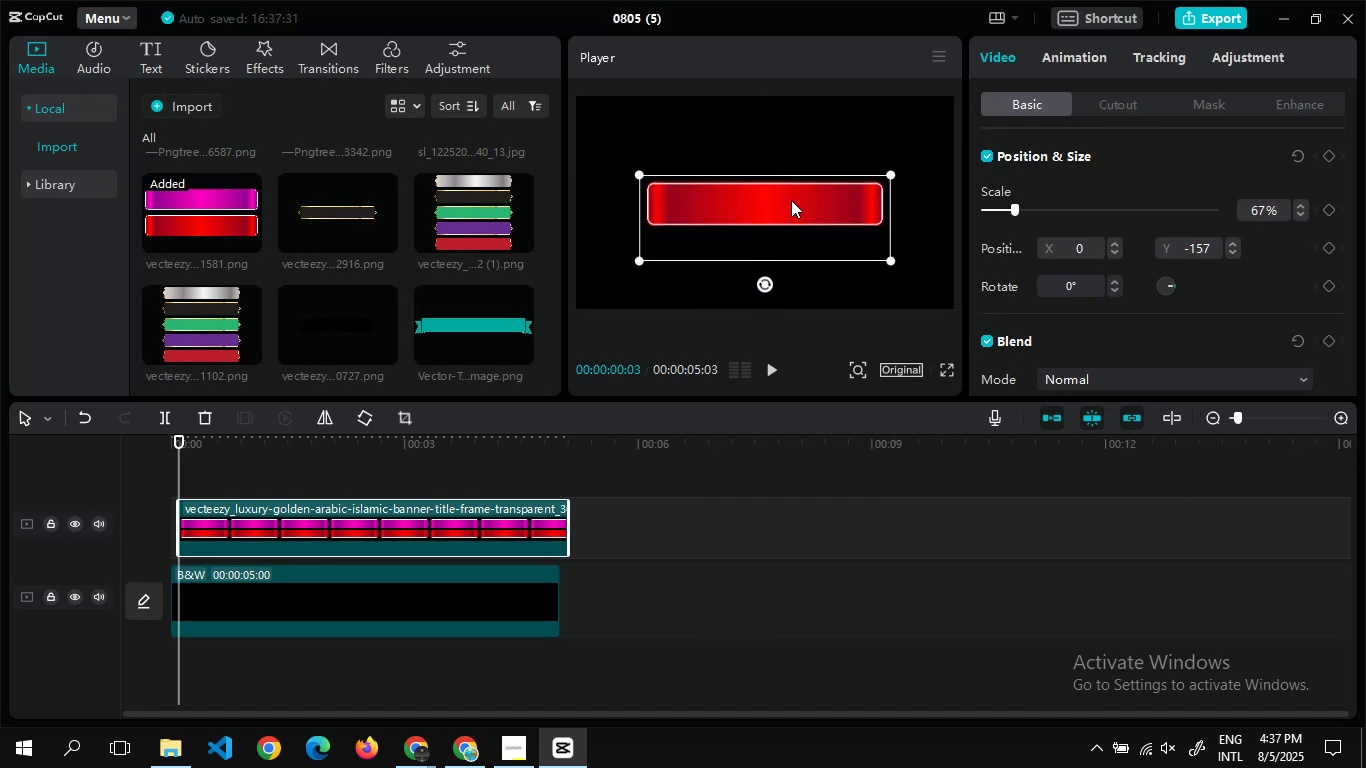 
left_click_drag(start_coordinate=[791, 200], to_coordinate=[791, 211])
 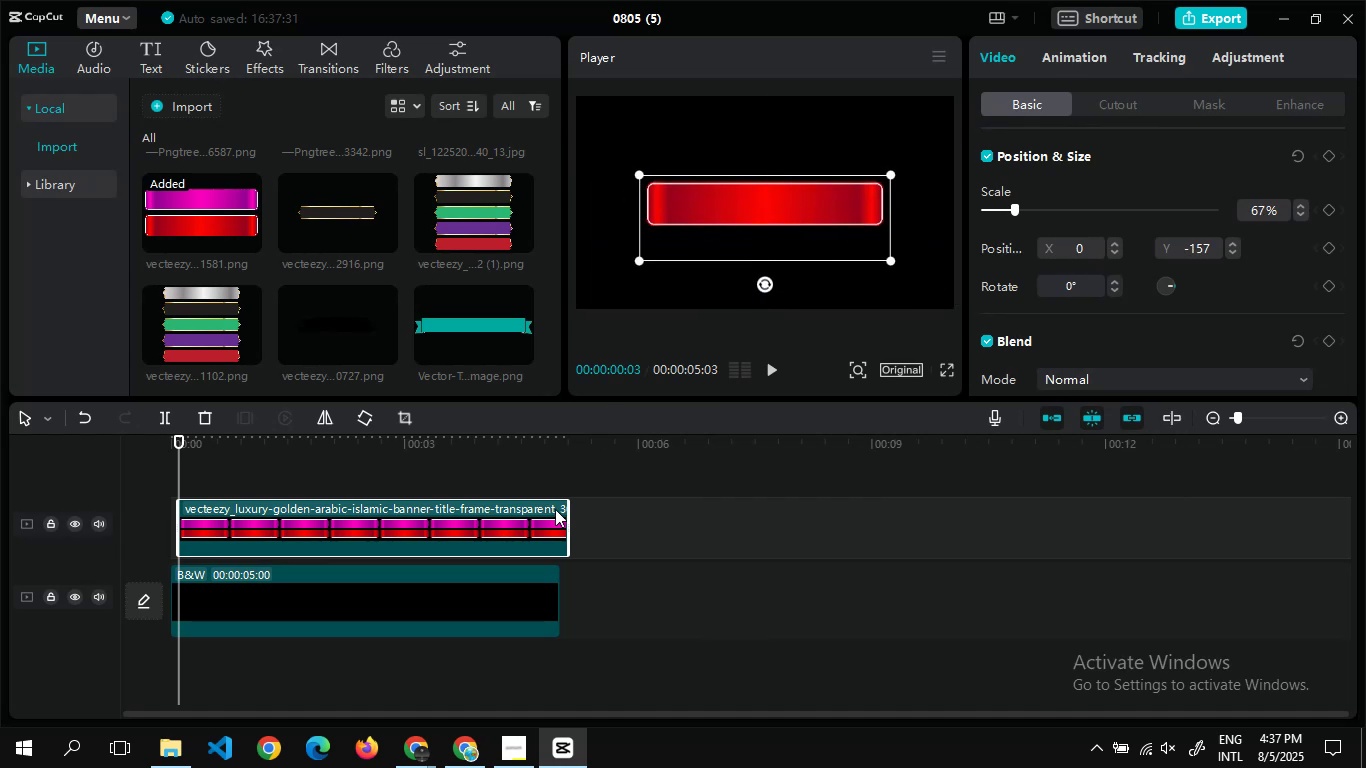 
left_click_drag(start_coordinate=[568, 515], to_coordinate=[371, 518])
 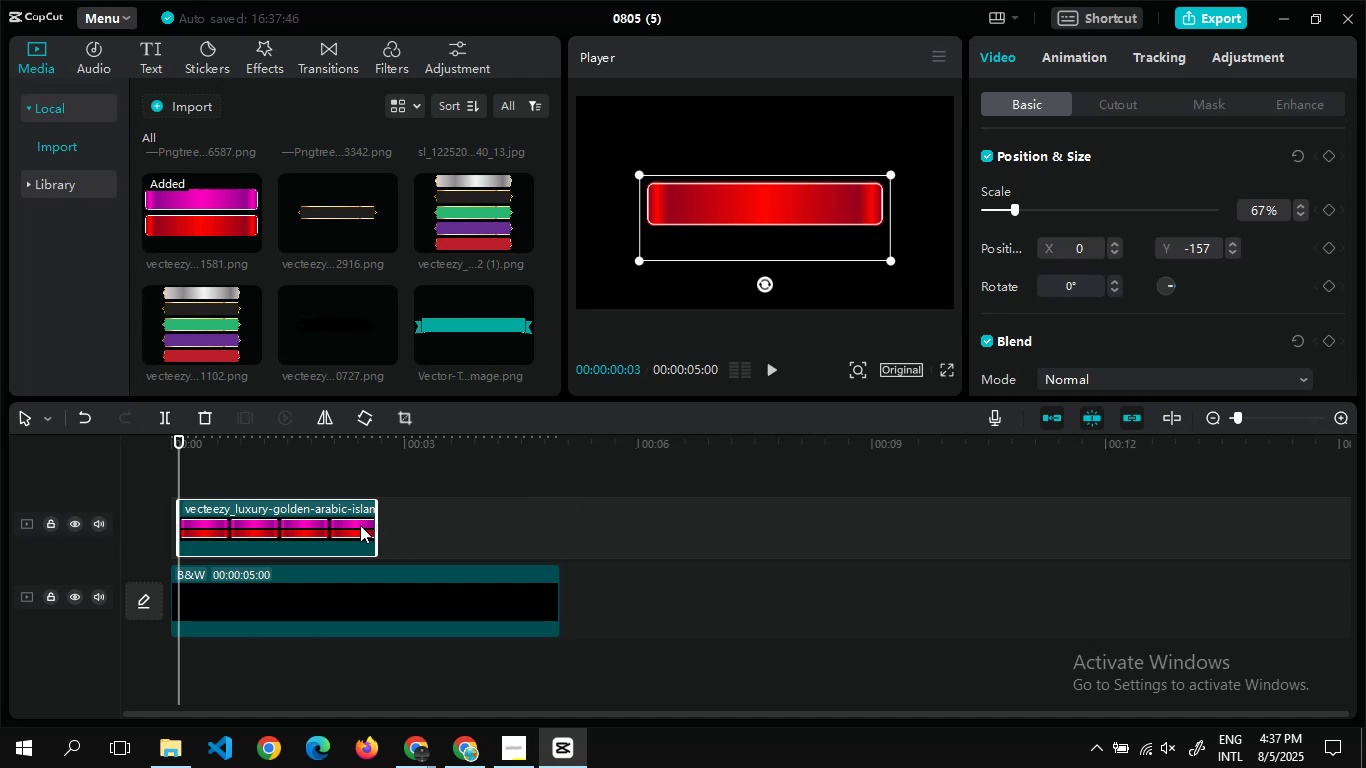 
left_click_drag(start_coordinate=[377, 528], to_coordinate=[402, 531])
 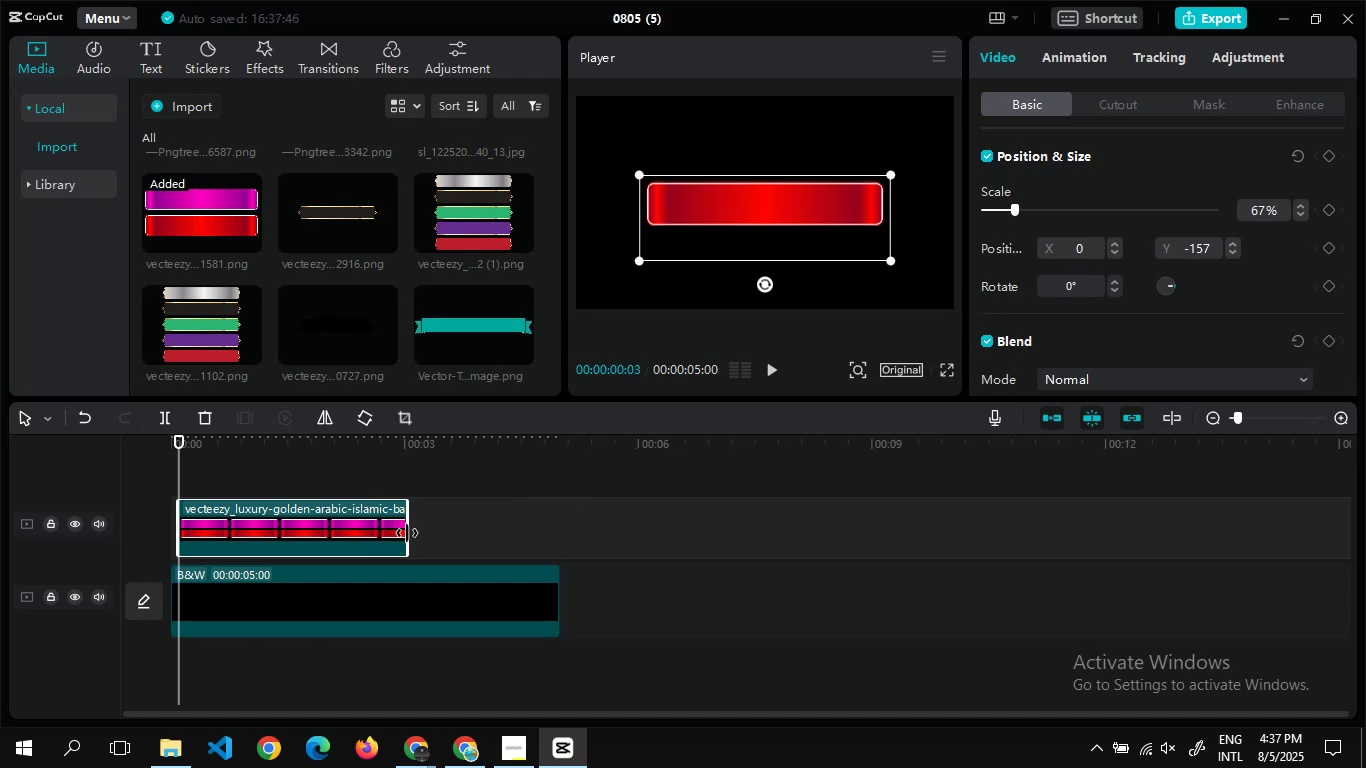 
left_click_drag(start_coordinate=[410, 534], to_coordinate=[420, 537])
 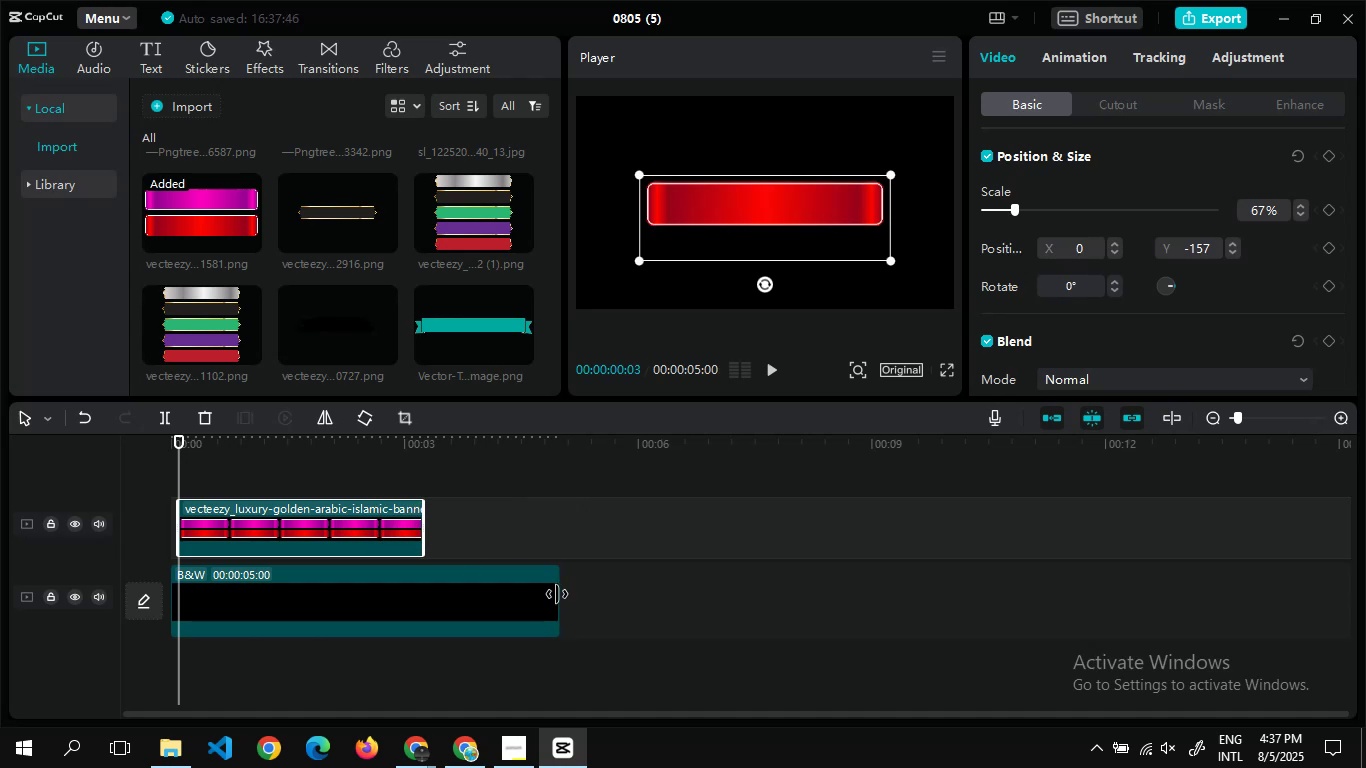 
left_click_drag(start_coordinate=[557, 594], to_coordinate=[421, 573])
 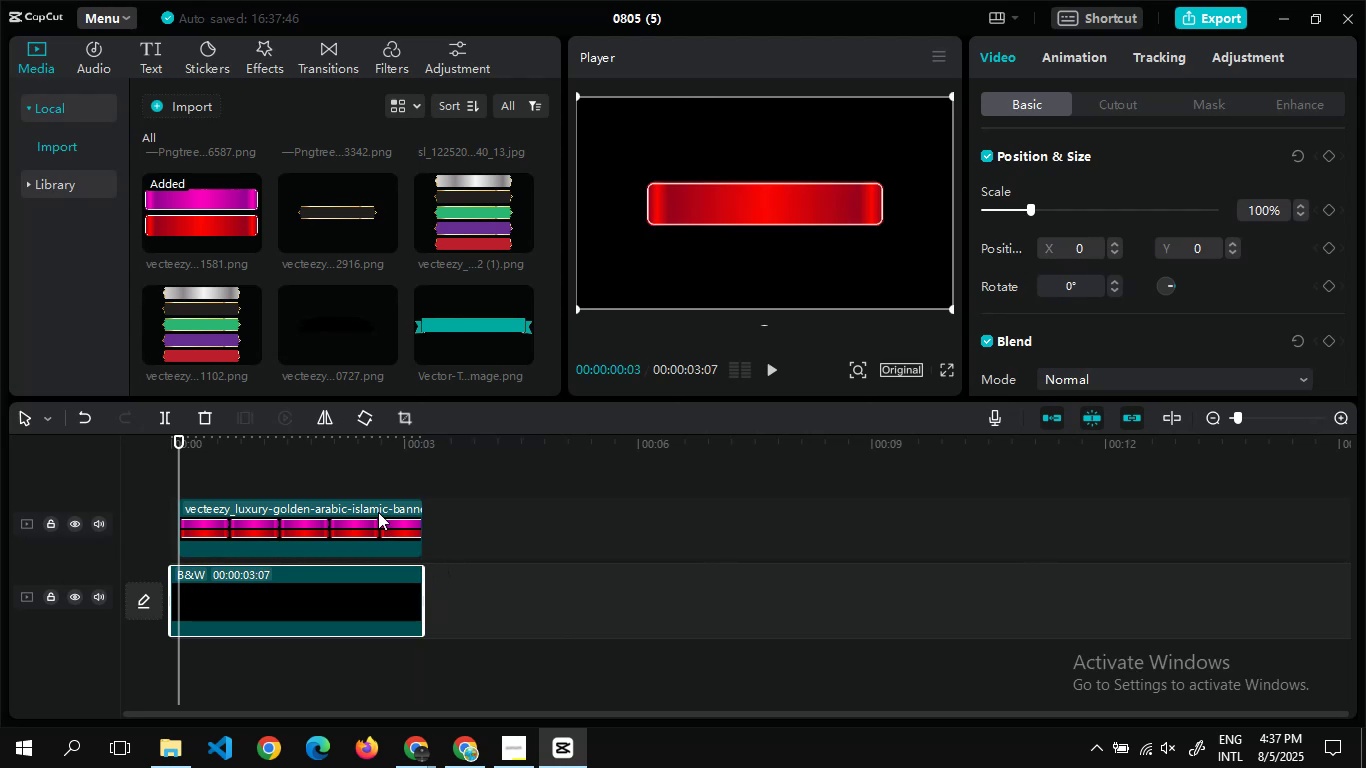 
left_click([378, 512])
 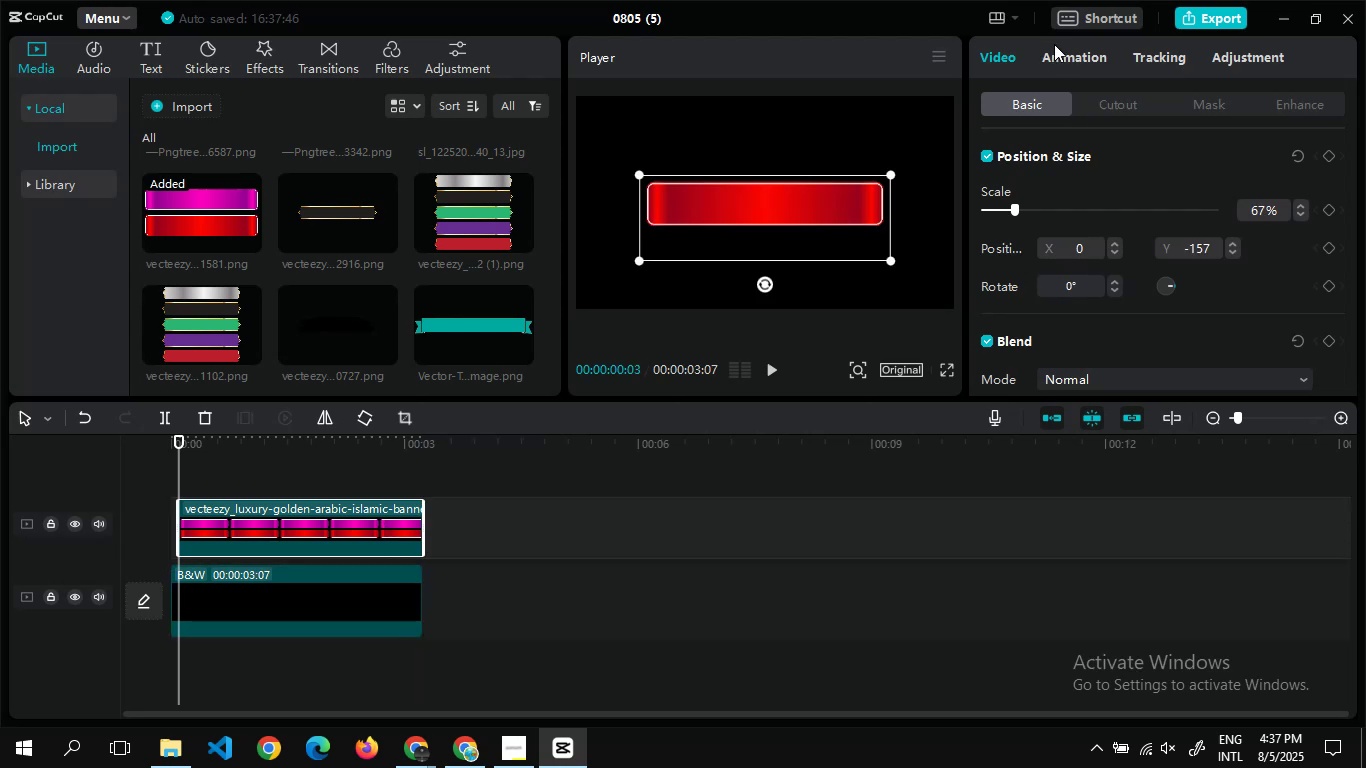 
left_click([1060, 50])
 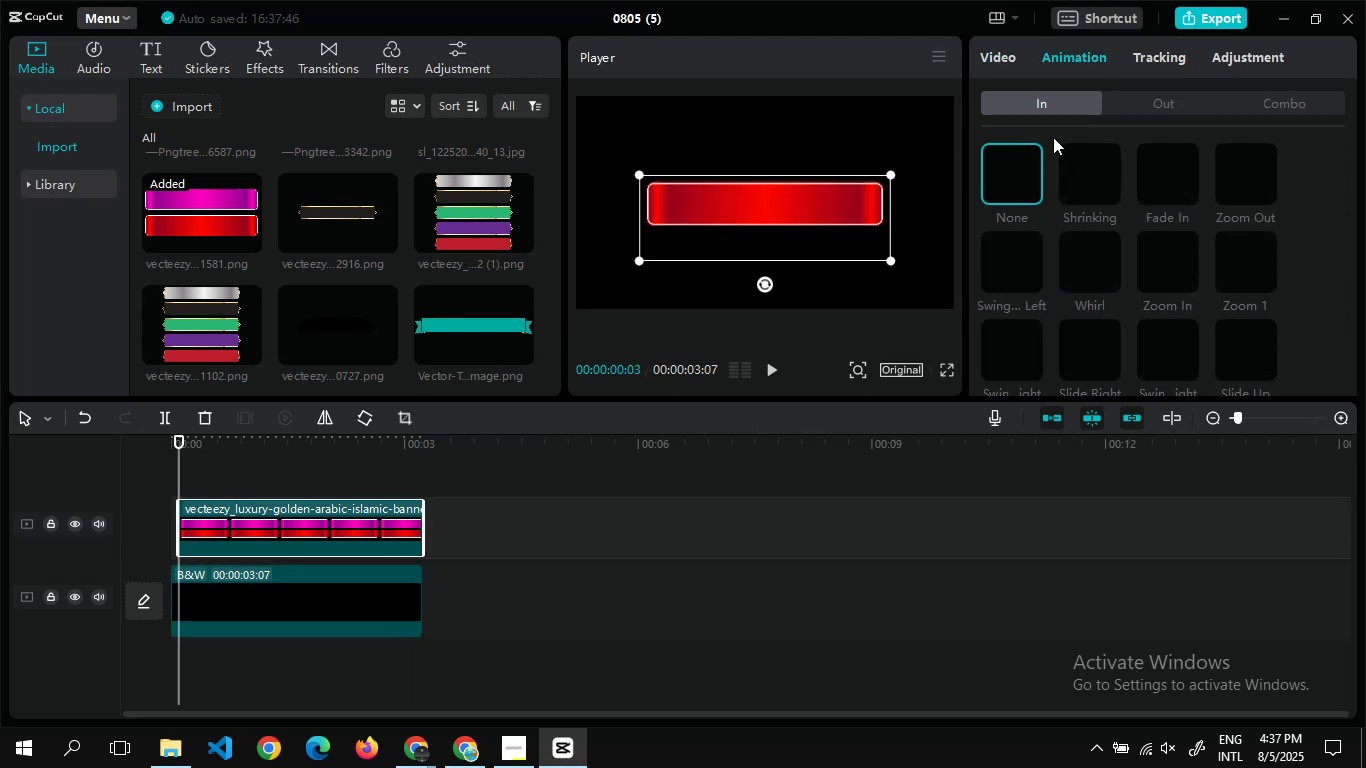 
mouse_move([1060, 206])
 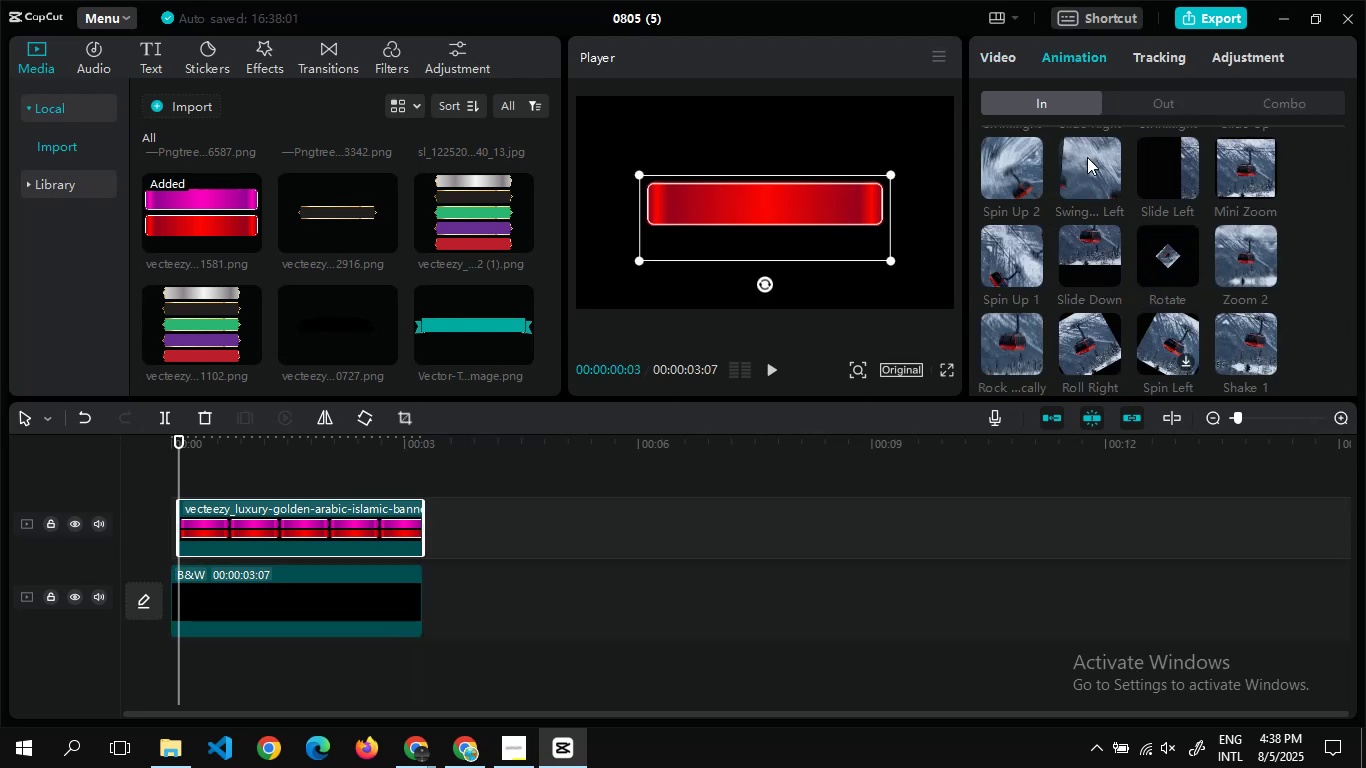 
left_click([1087, 157])
 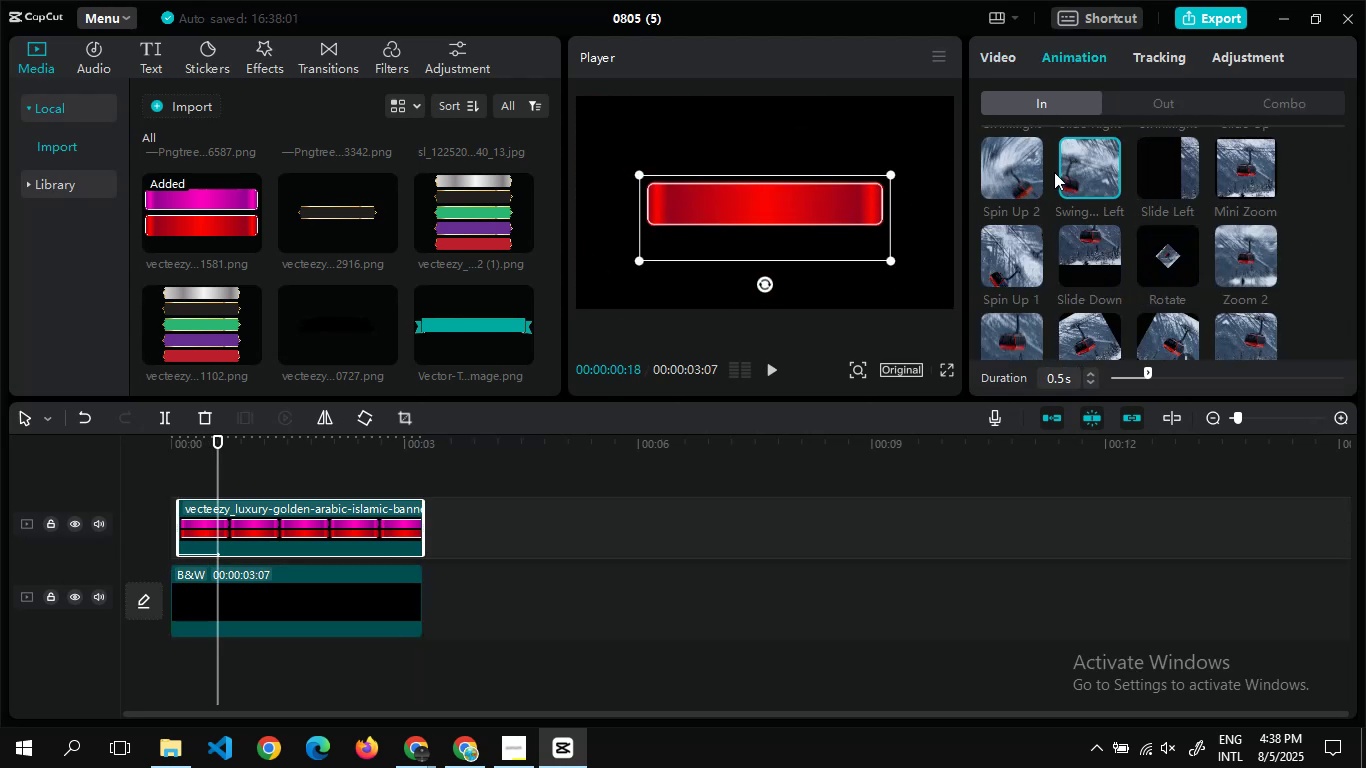 
left_click([1169, 100])
 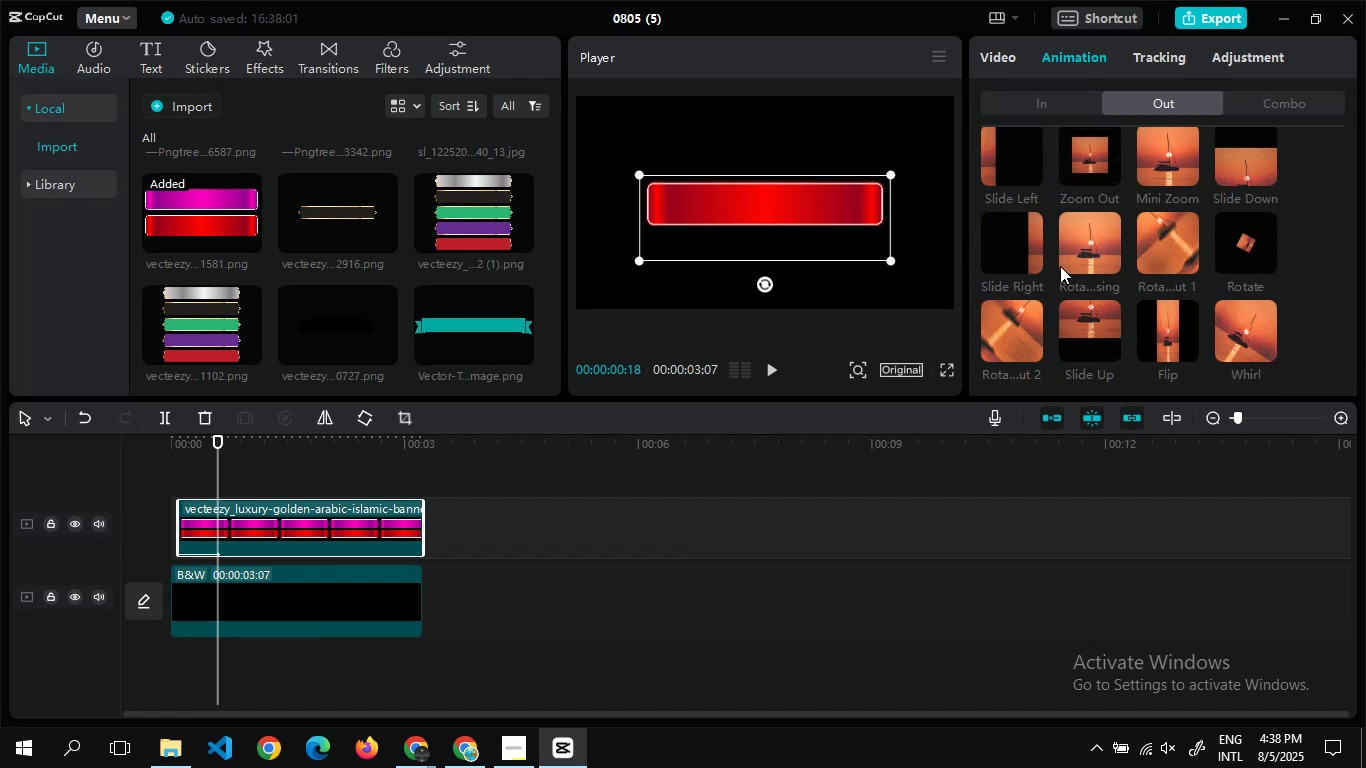 
left_click([1088, 257])
 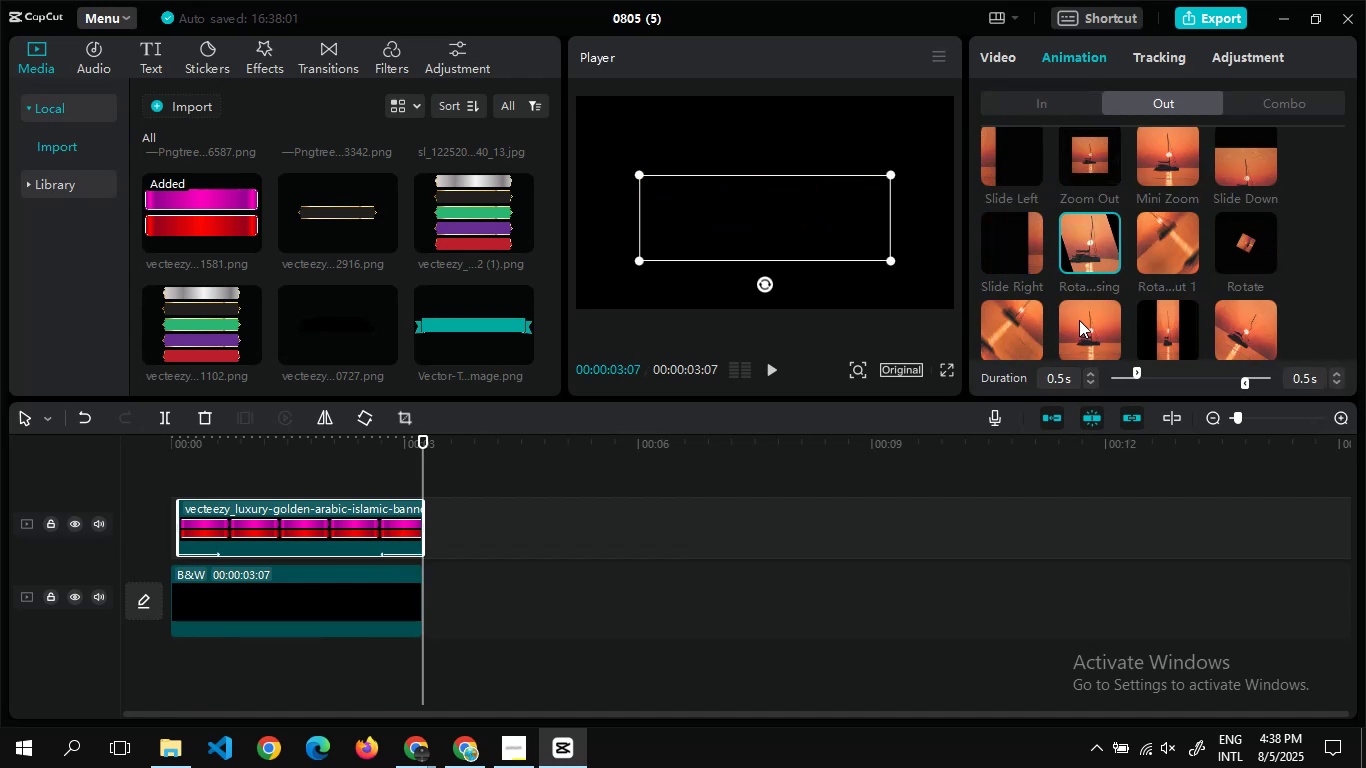 
left_click([1244, 261])
 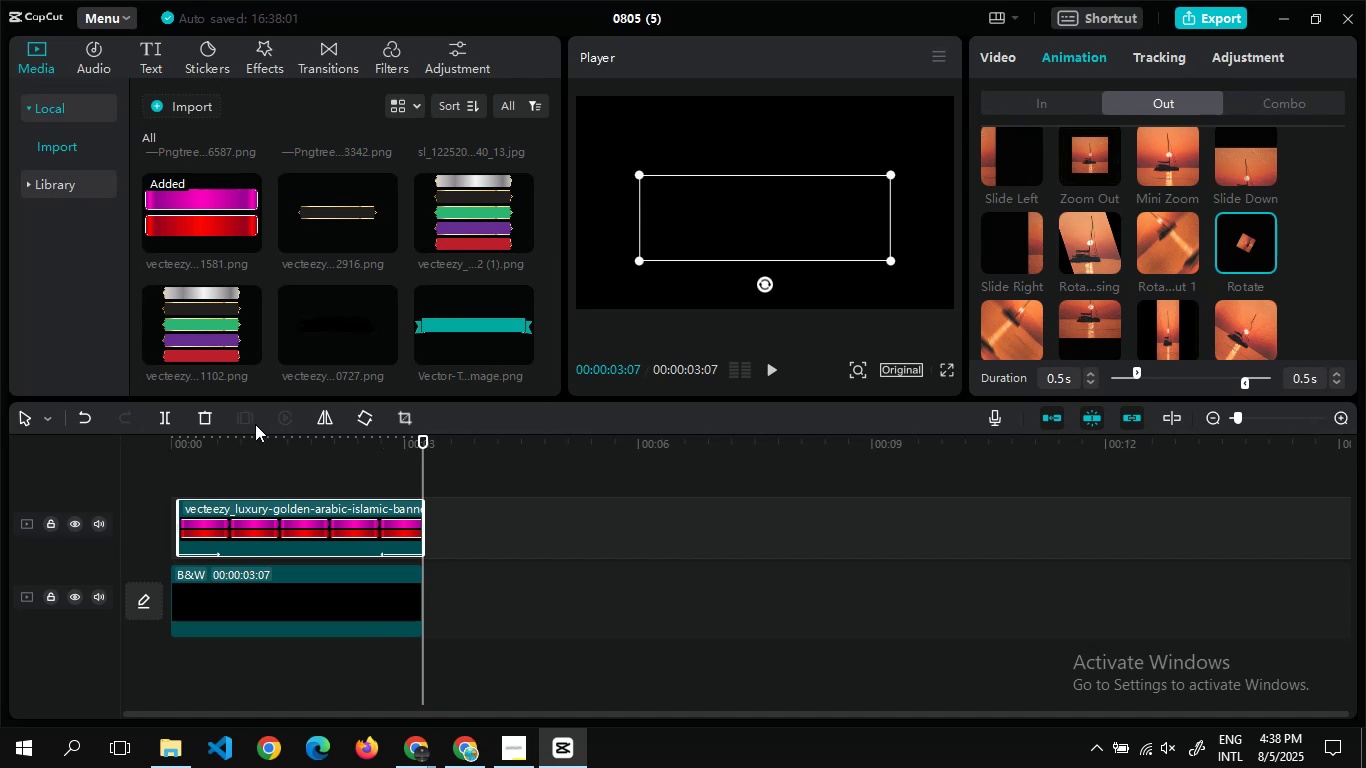 
double_click([204, 471])
 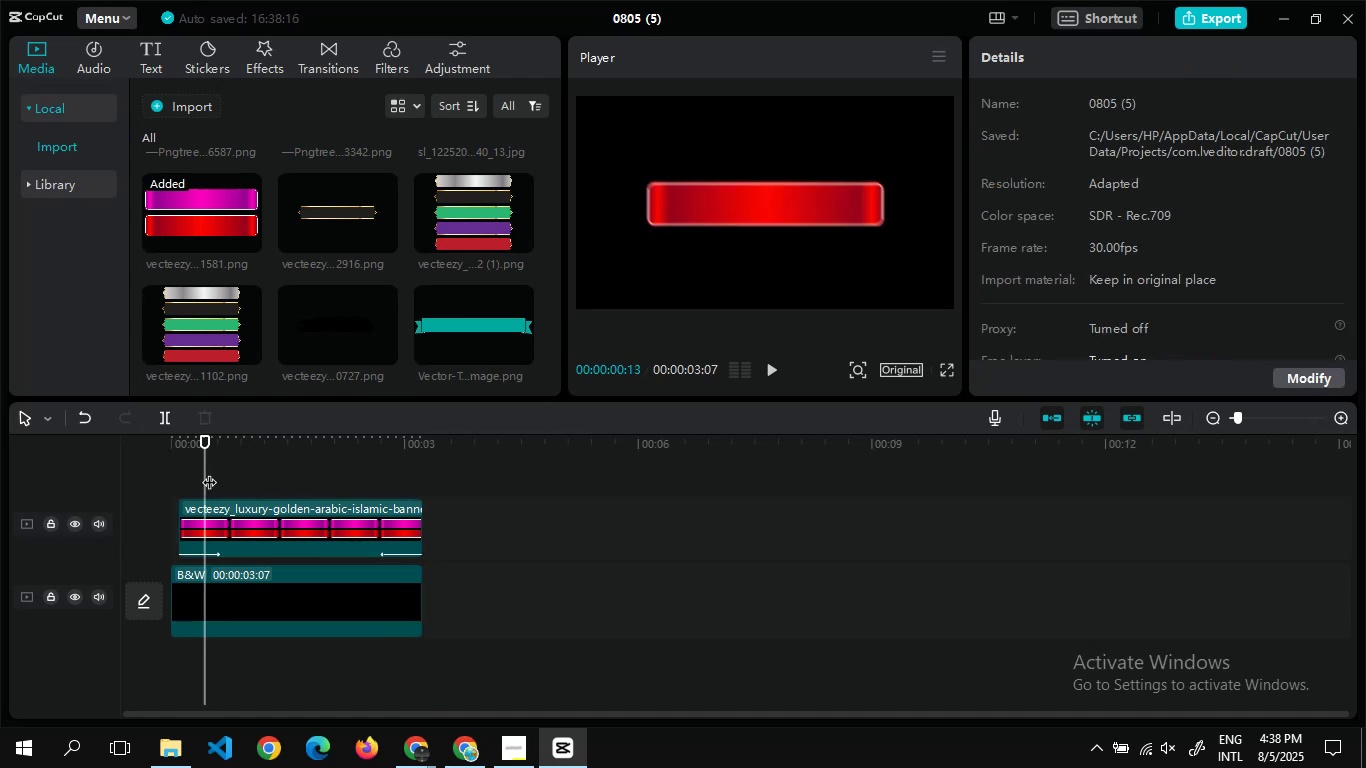 
double_click([209, 472])
 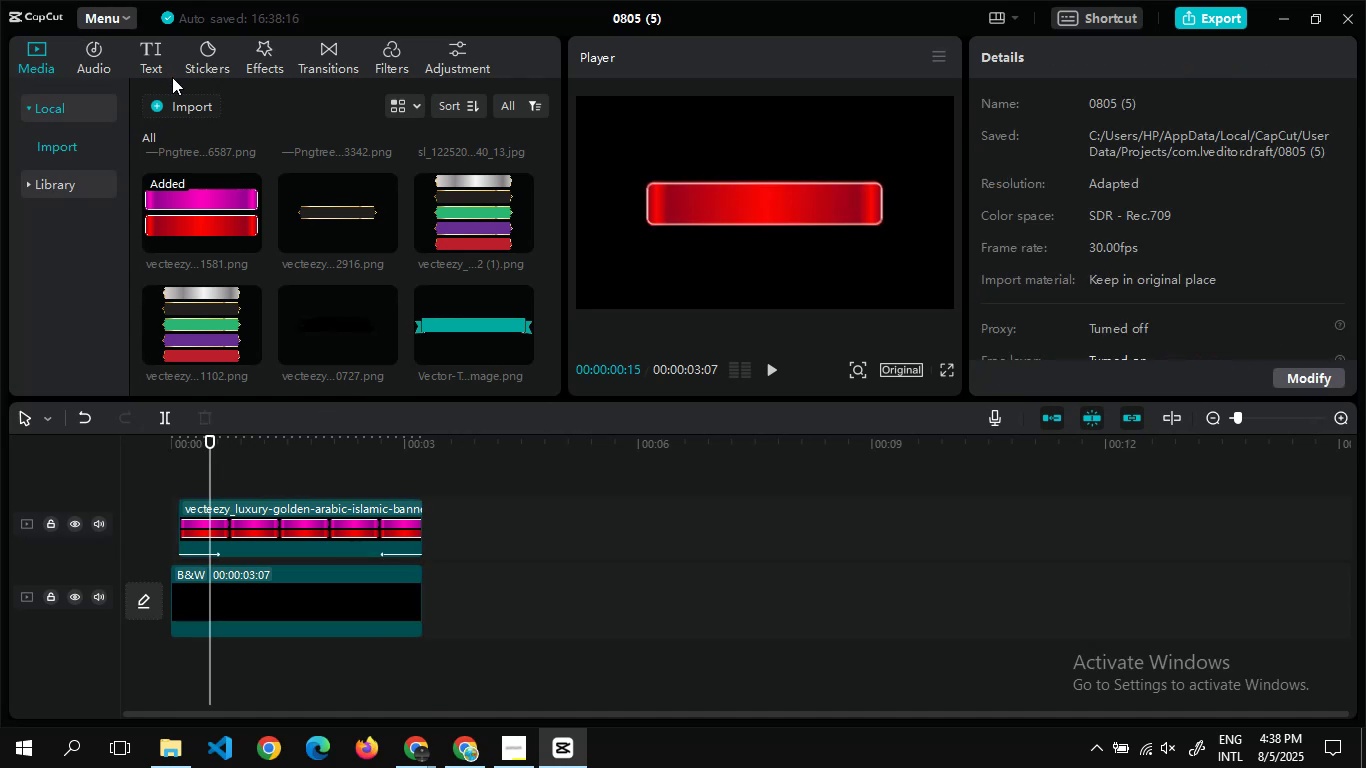 
left_click([137, 69])
 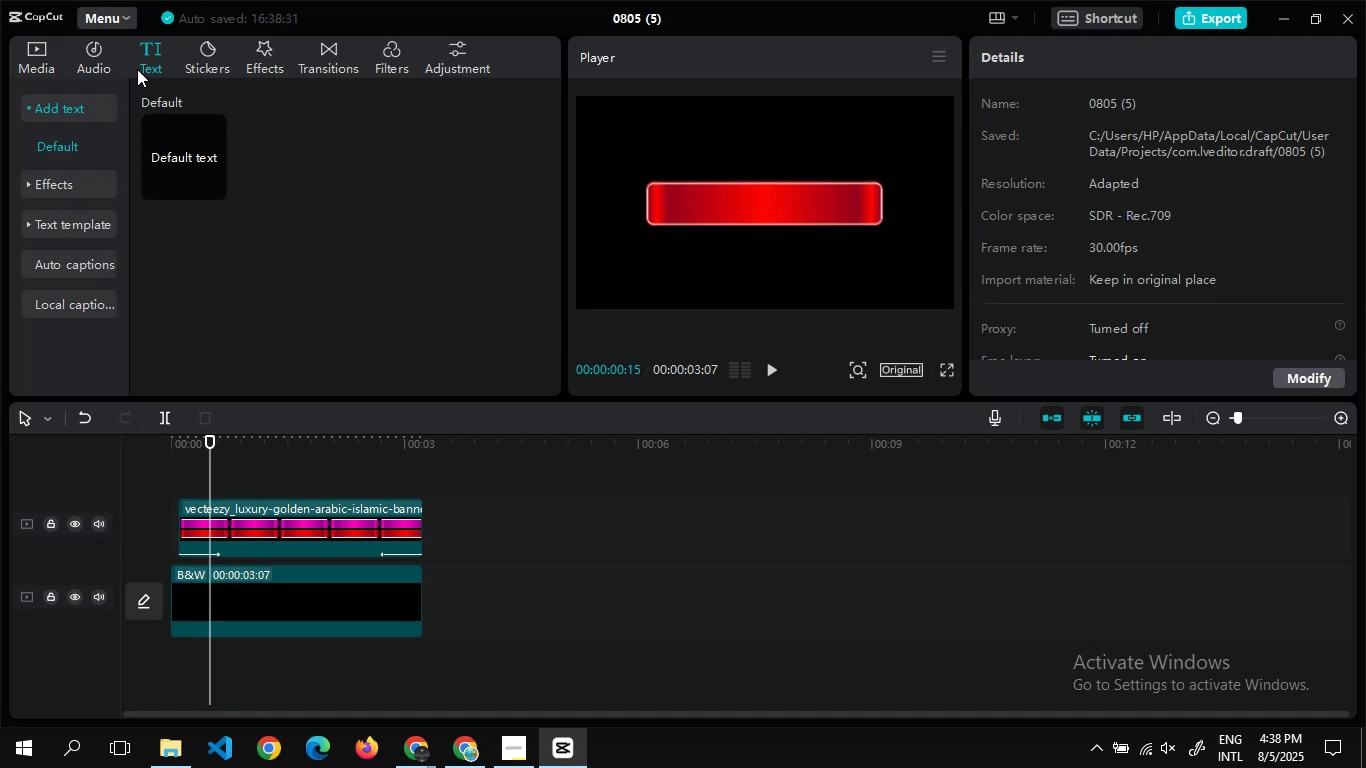 
wait(23.34)
 